 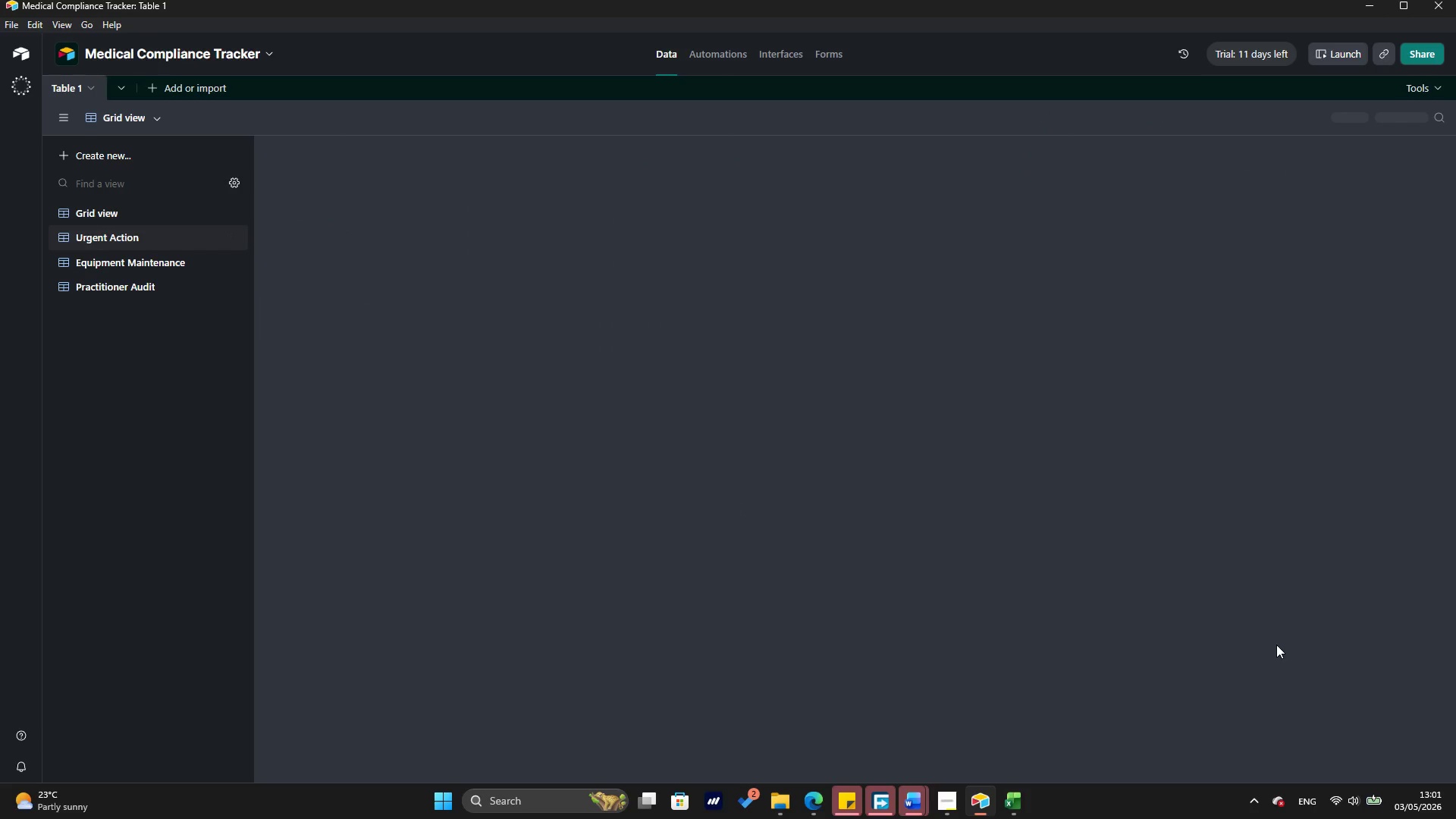 
key(Control+P)
 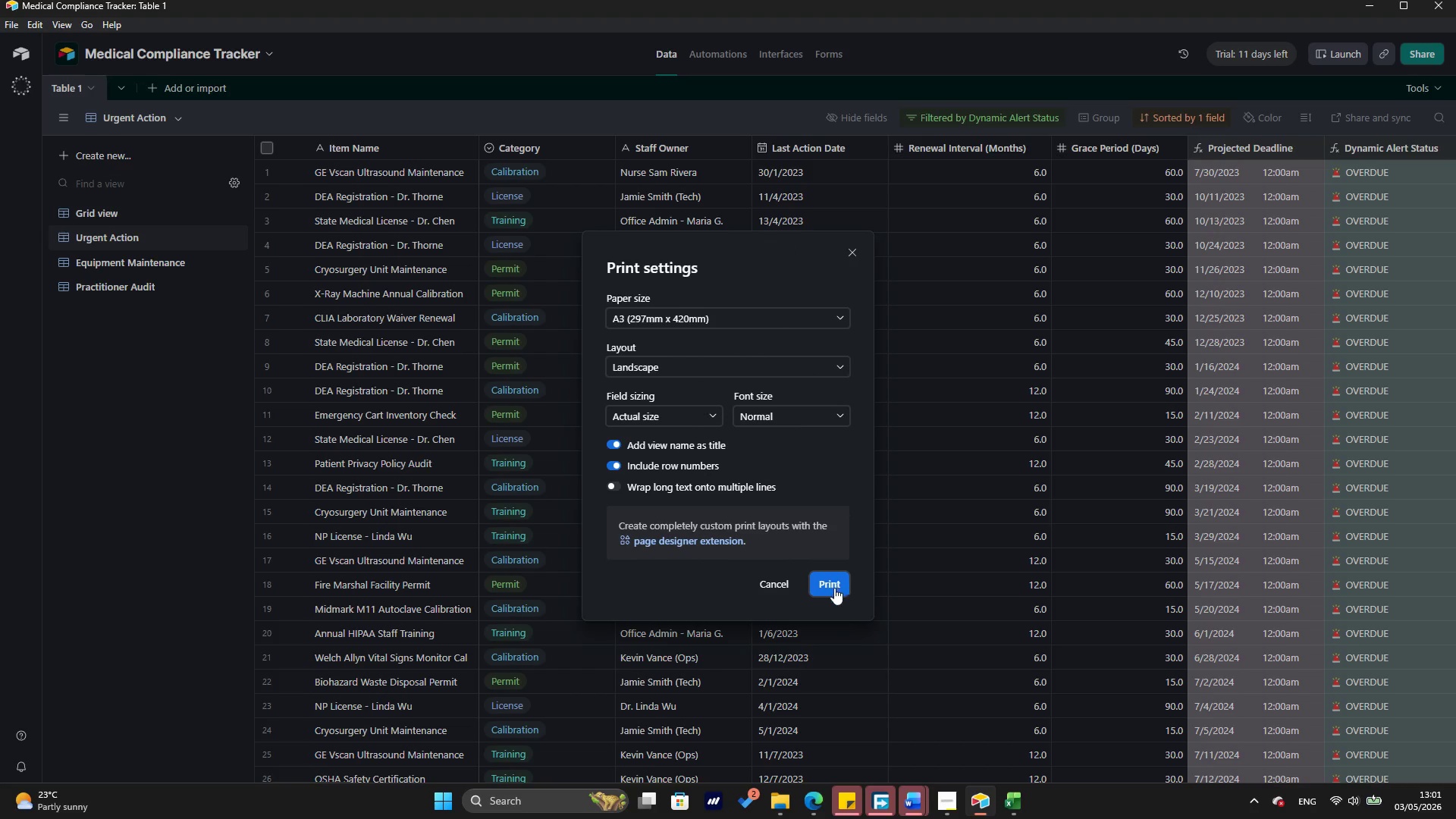 
left_click([833, 589])
 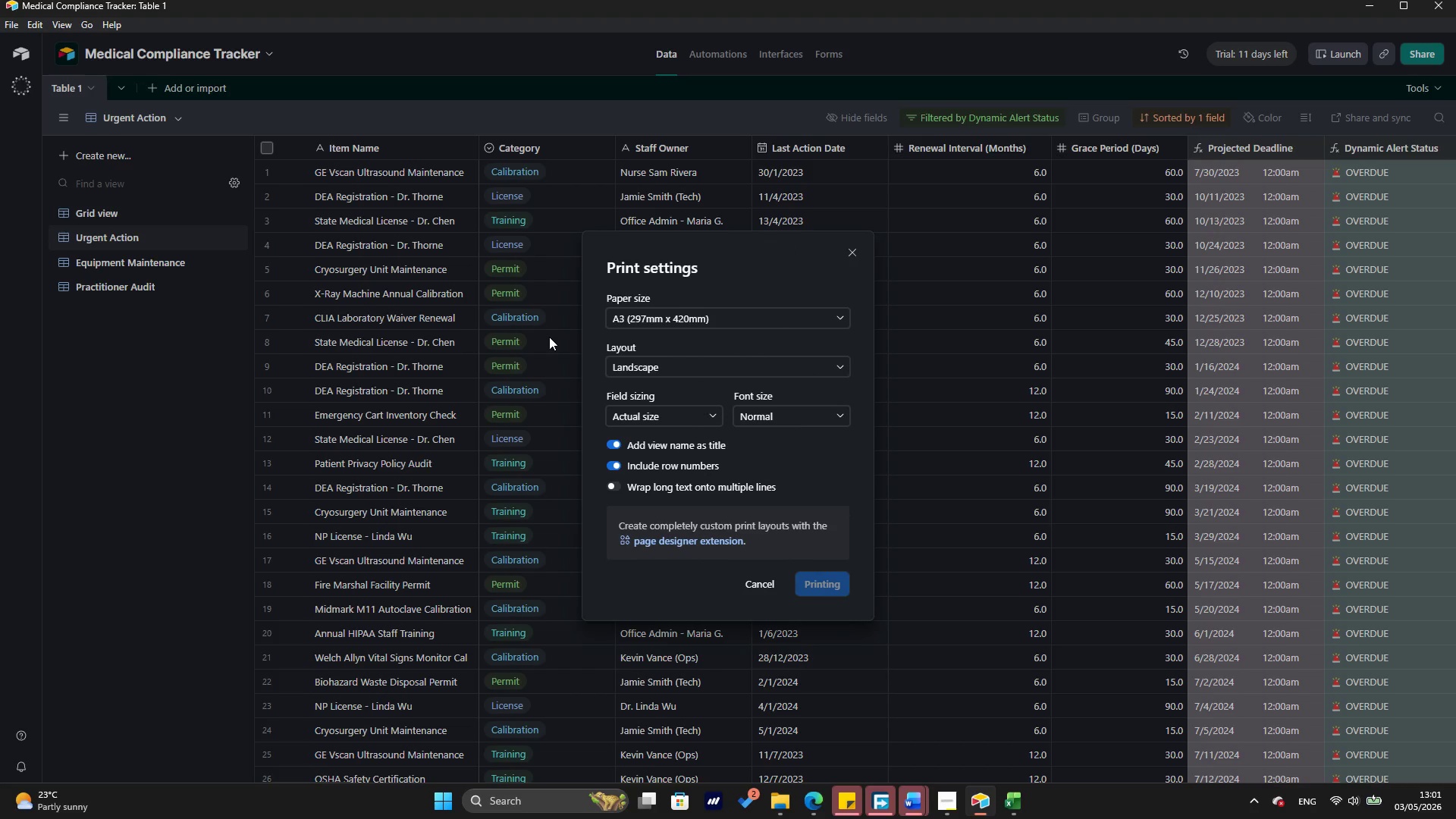 
wait(8.38)
 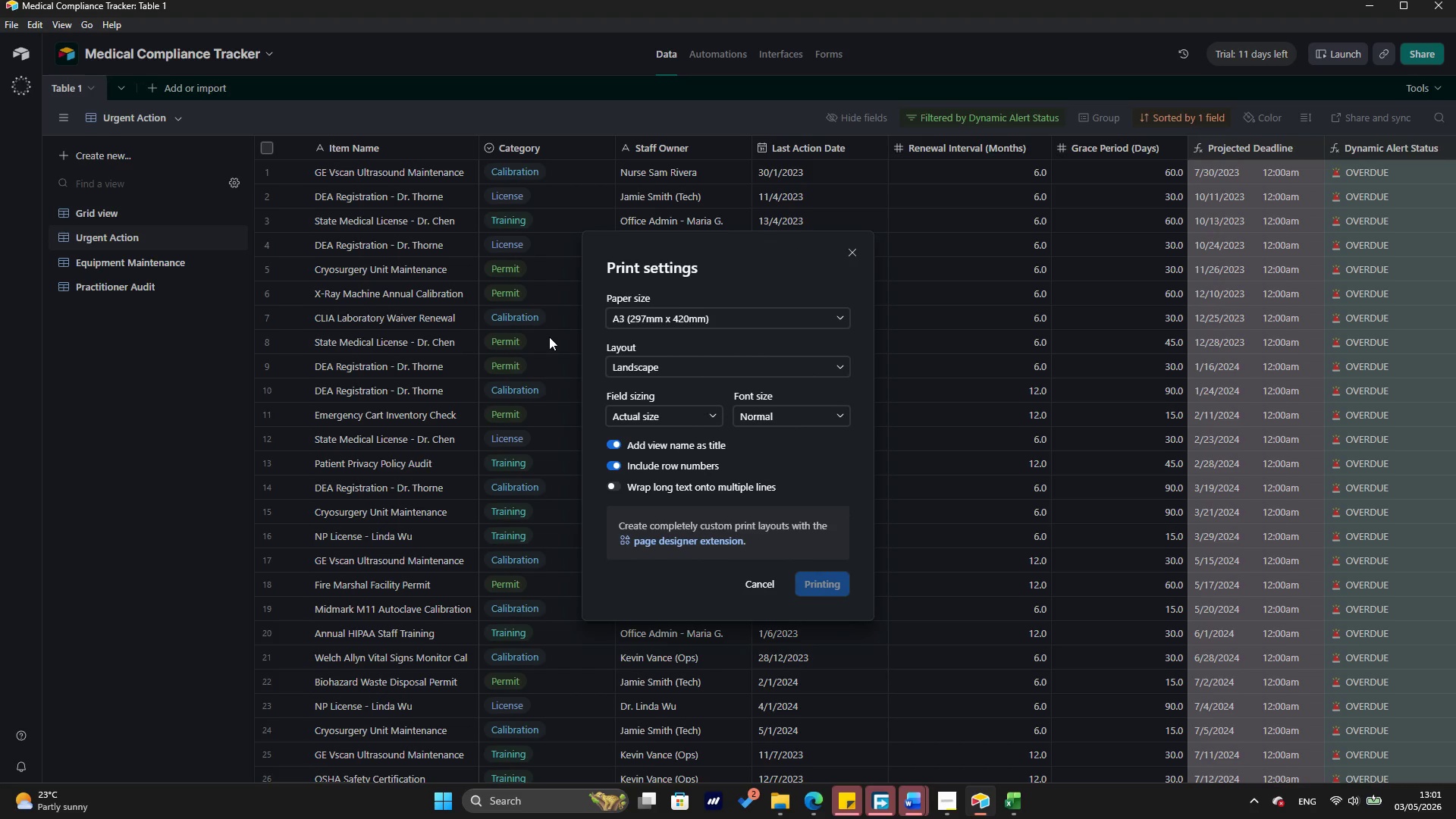 
left_click([795, 650])
 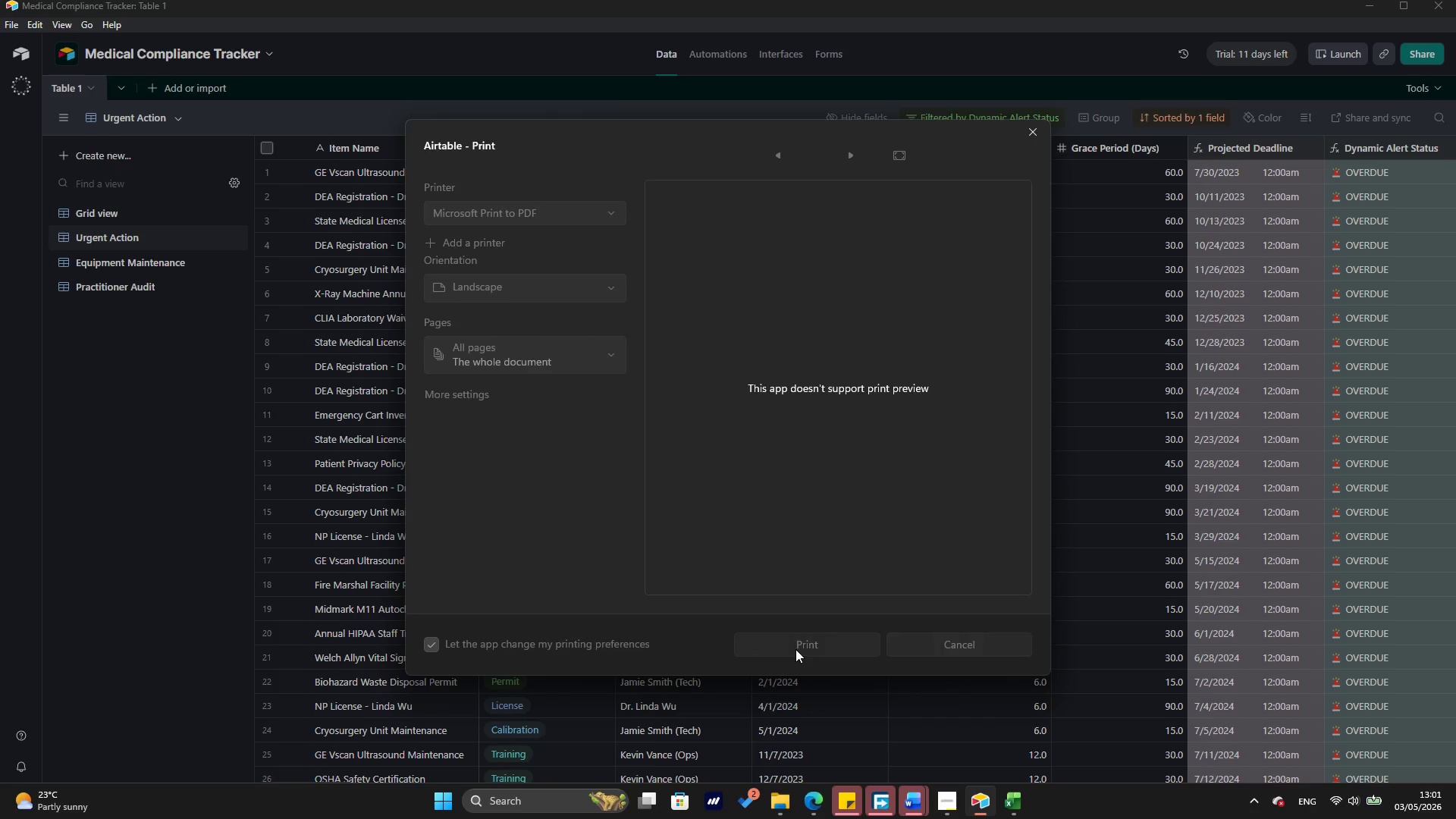 
mouse_move([787, 633])
 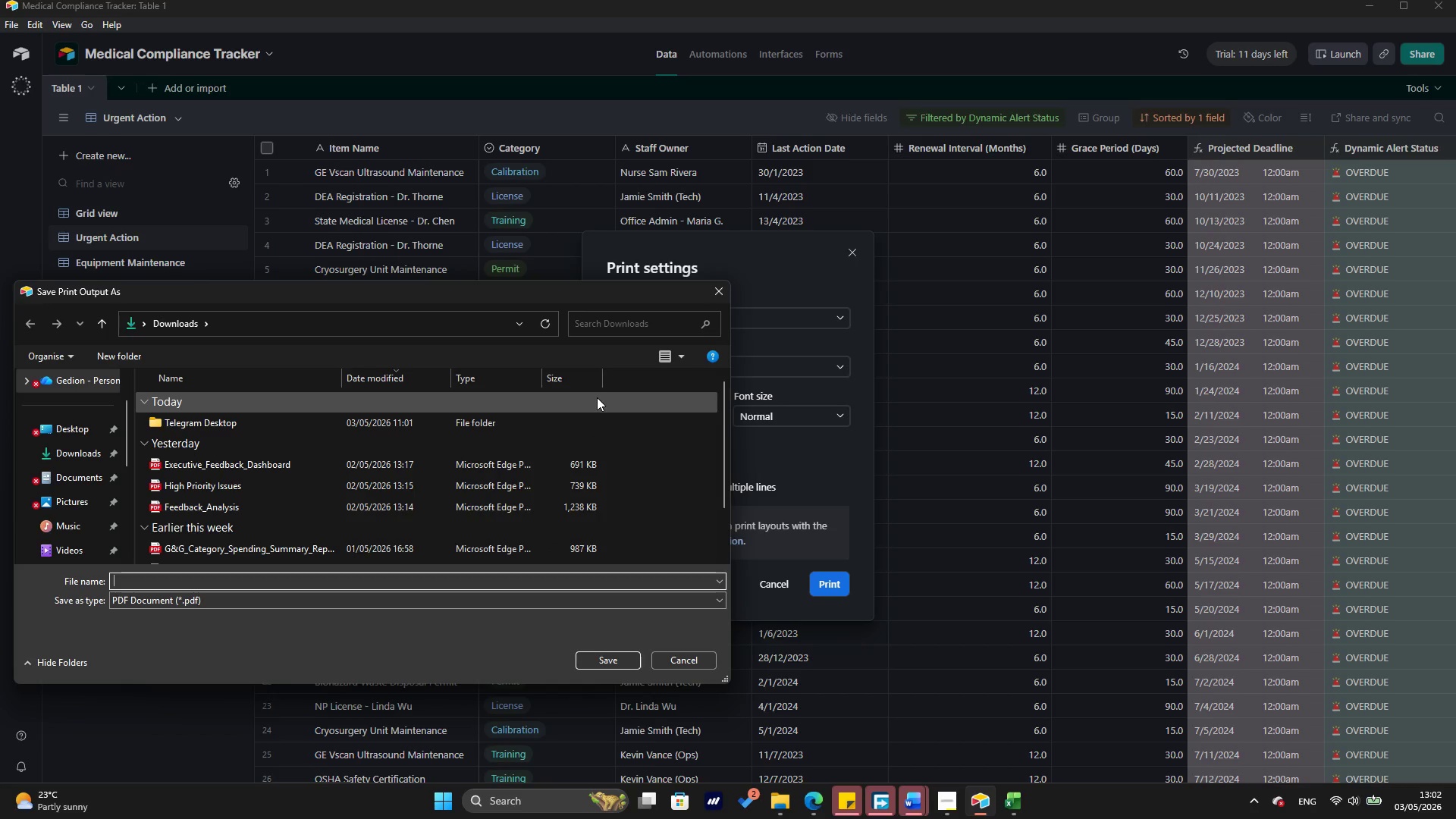 
wait(48.14)
 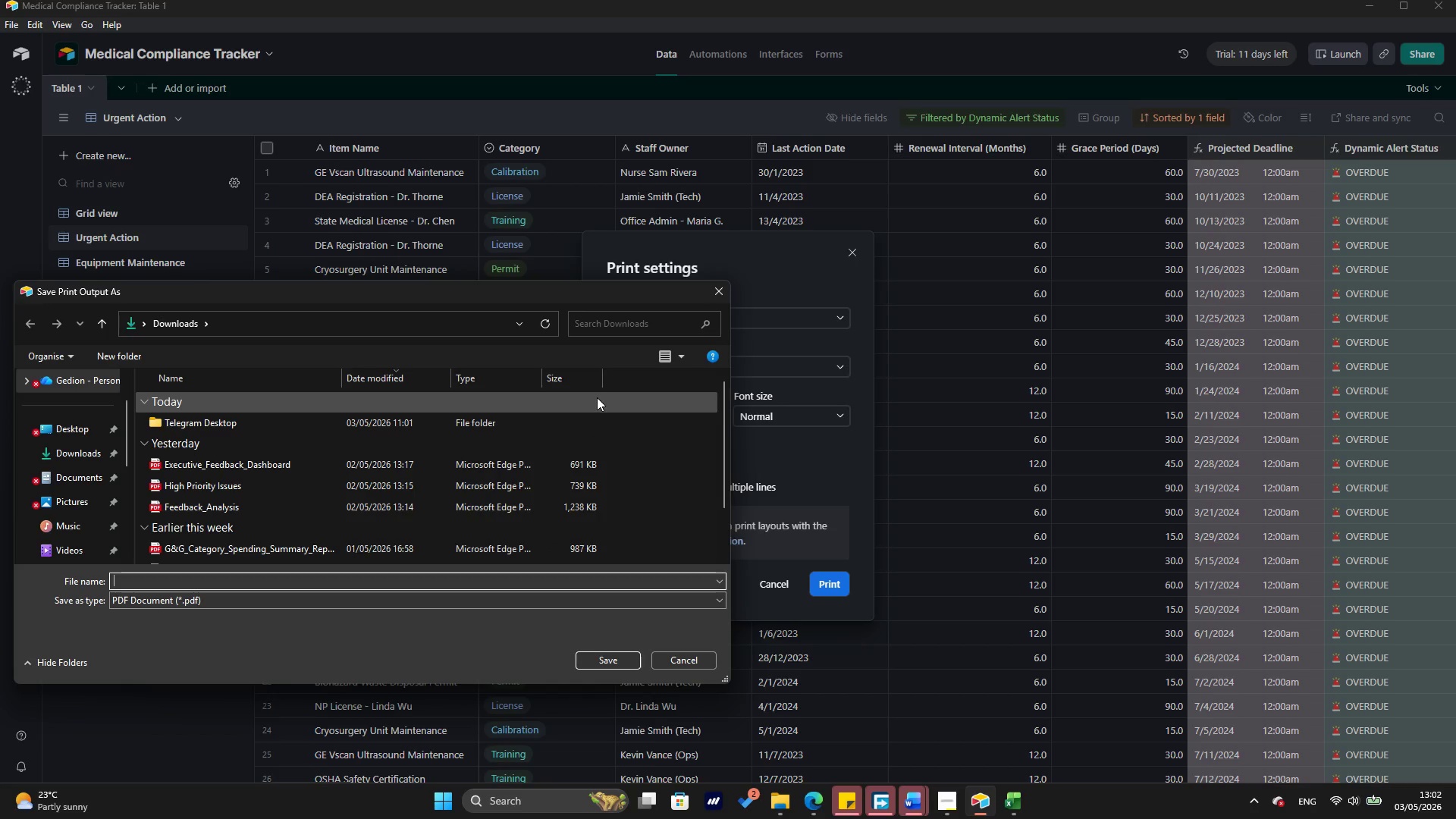 
scroll: coordinate [240, 446], scroll_direction: down, amount: 1.0
 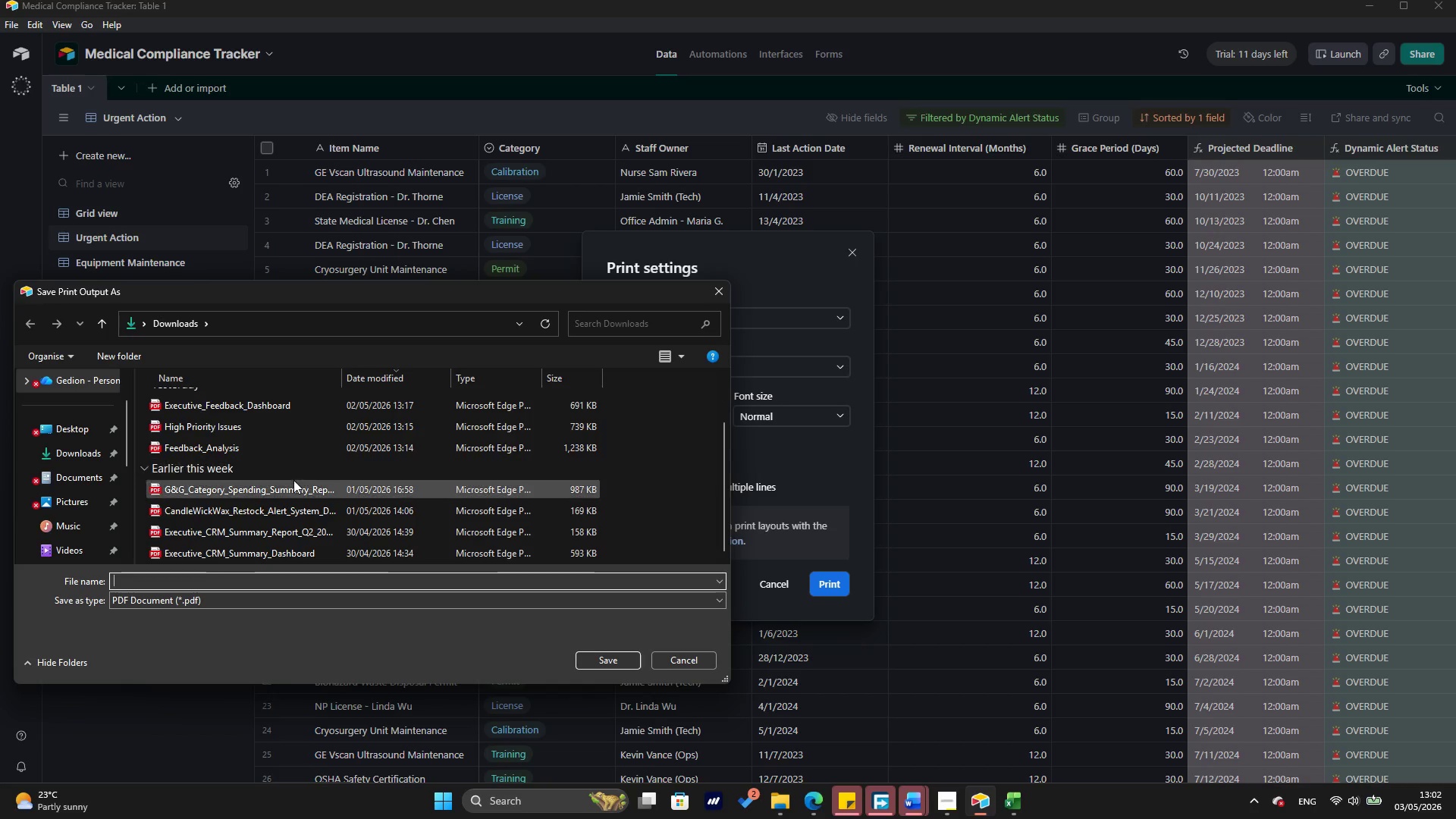 
scroll: coordinate [293, 480], scroll_direction: up, amount: 2.0
 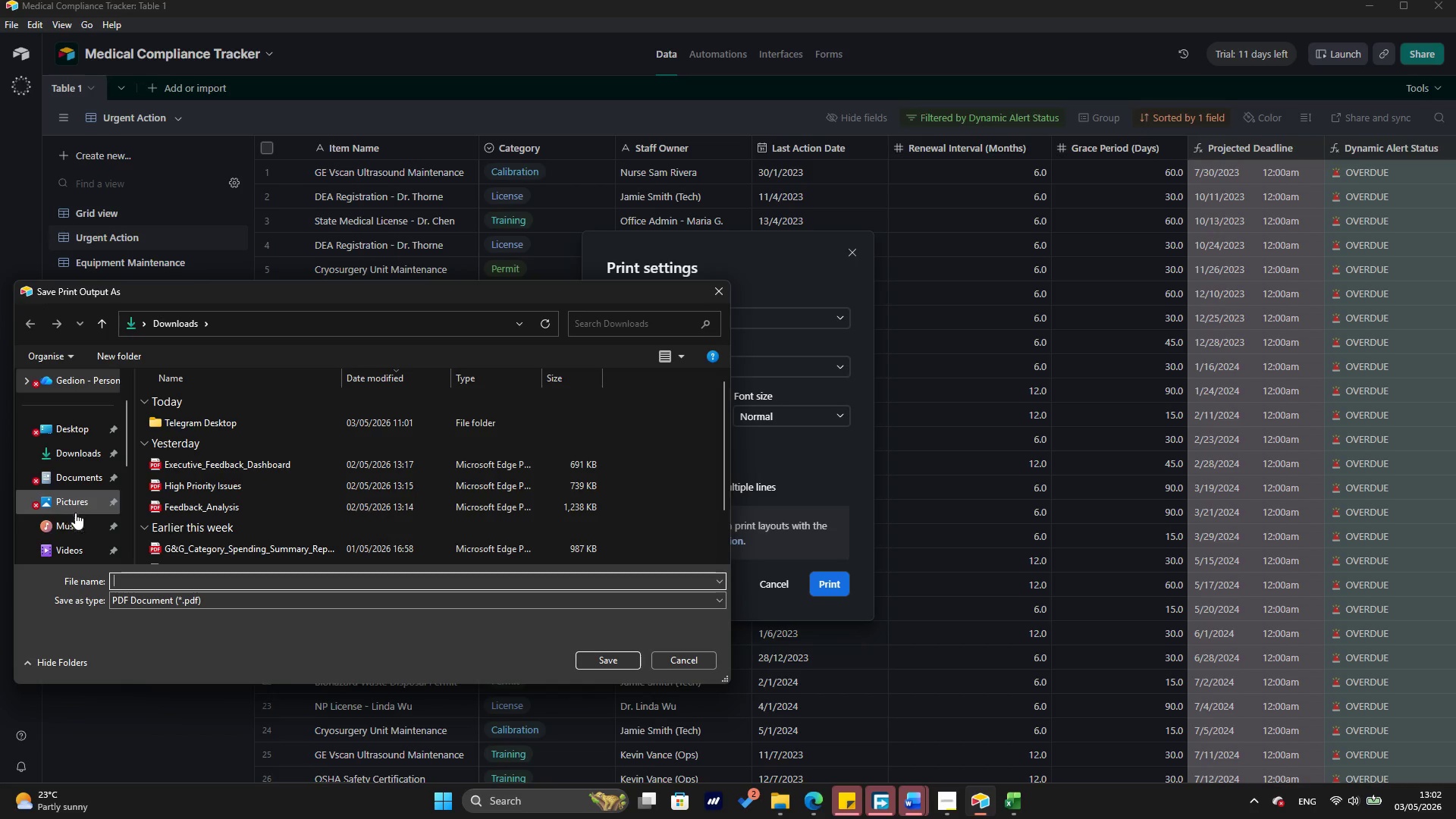 
scroll: coordinate [80, 519], scroll_direction: down, amount: 1.0
 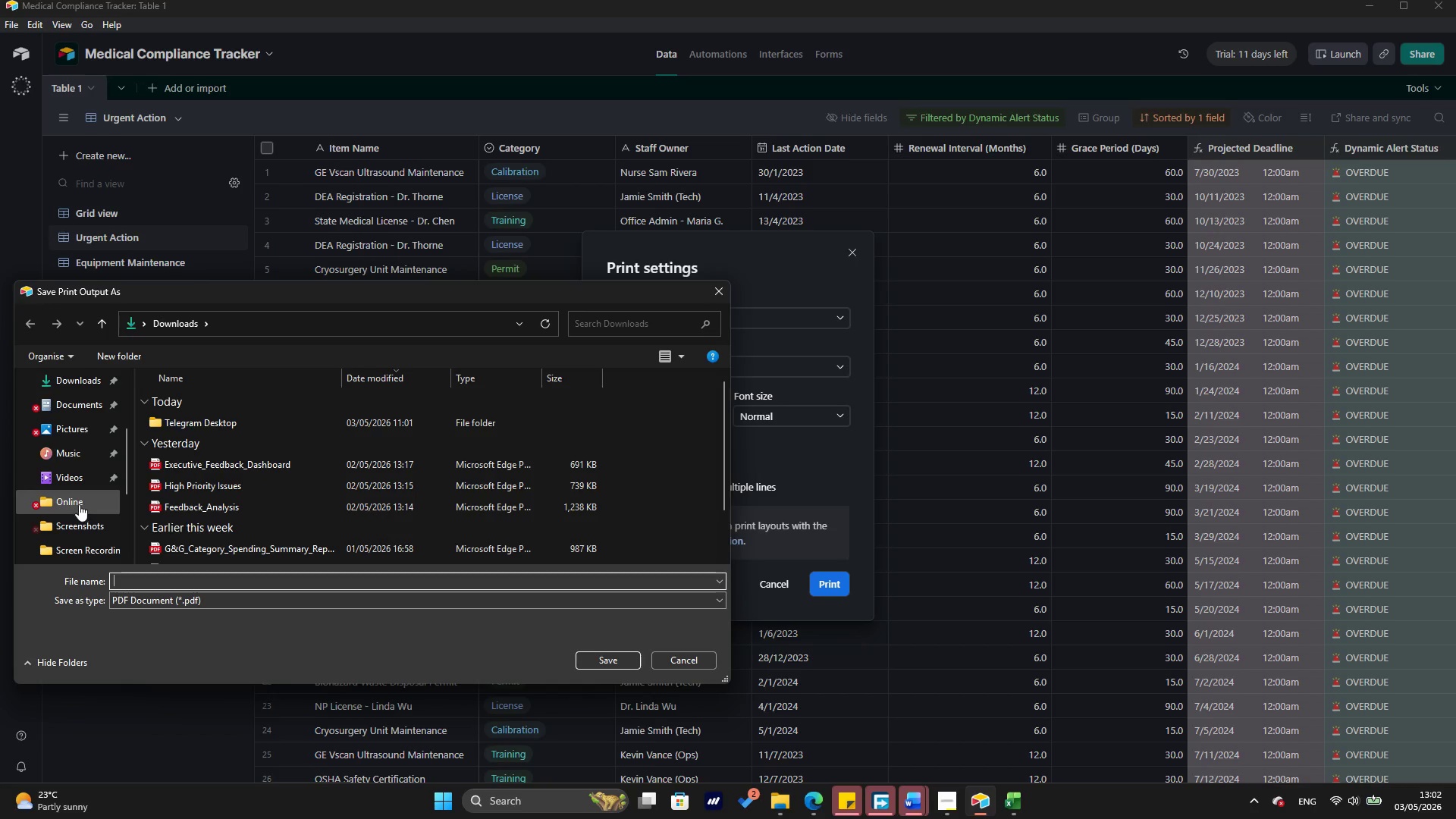 
left_click([79, 504])
 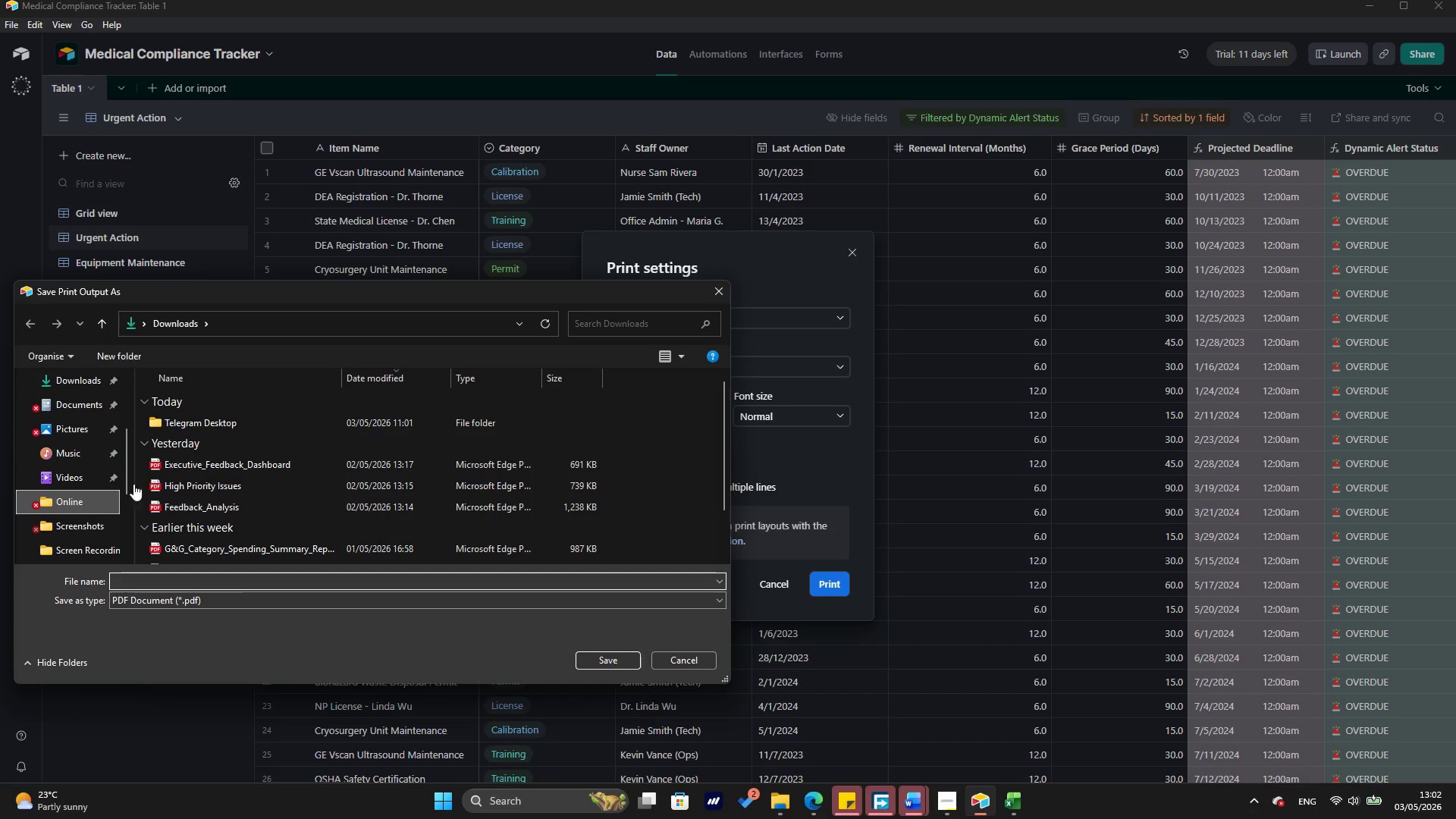 
mouse_move([281, 460])
 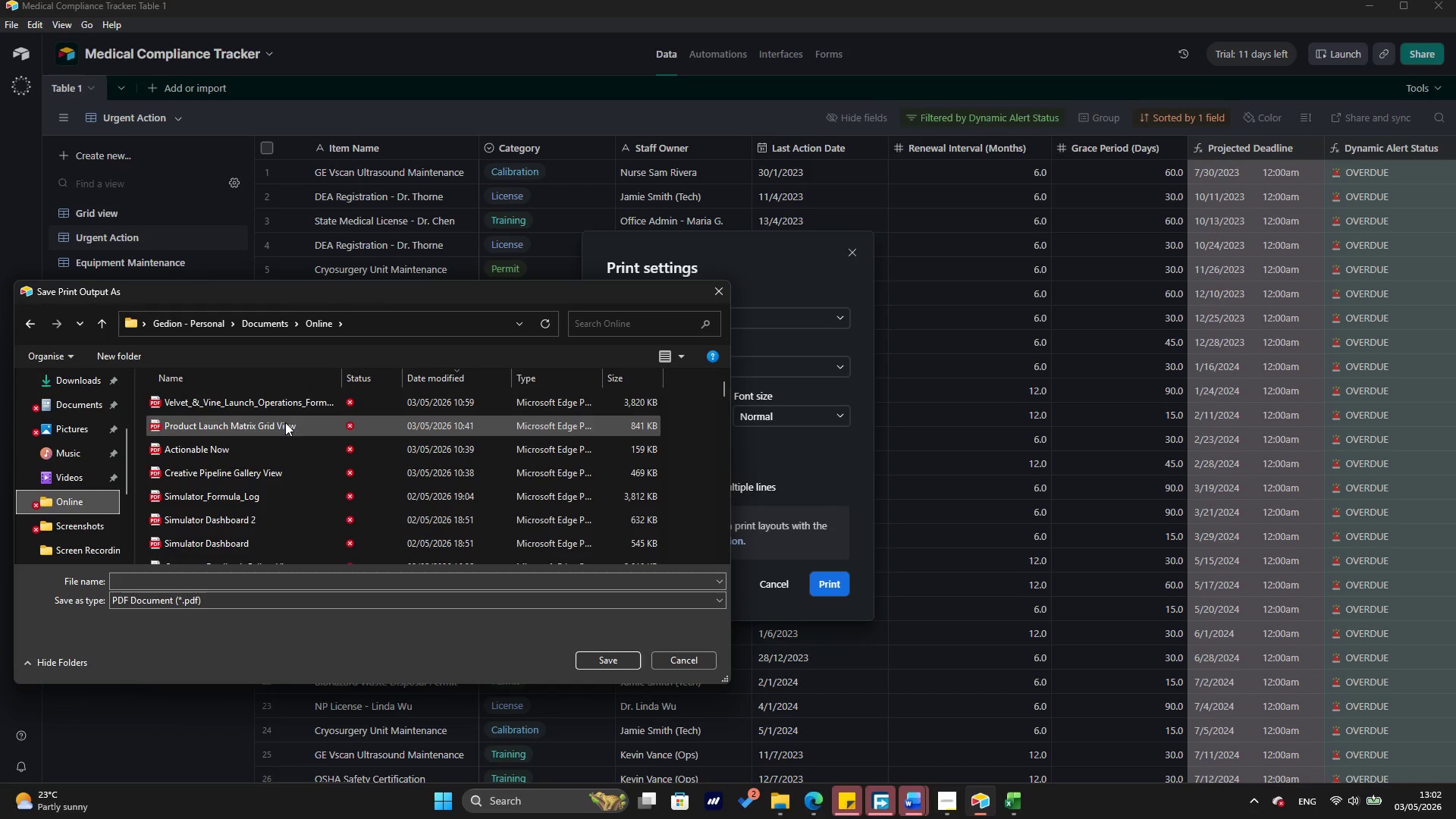 
mouse_move([325, 441])
 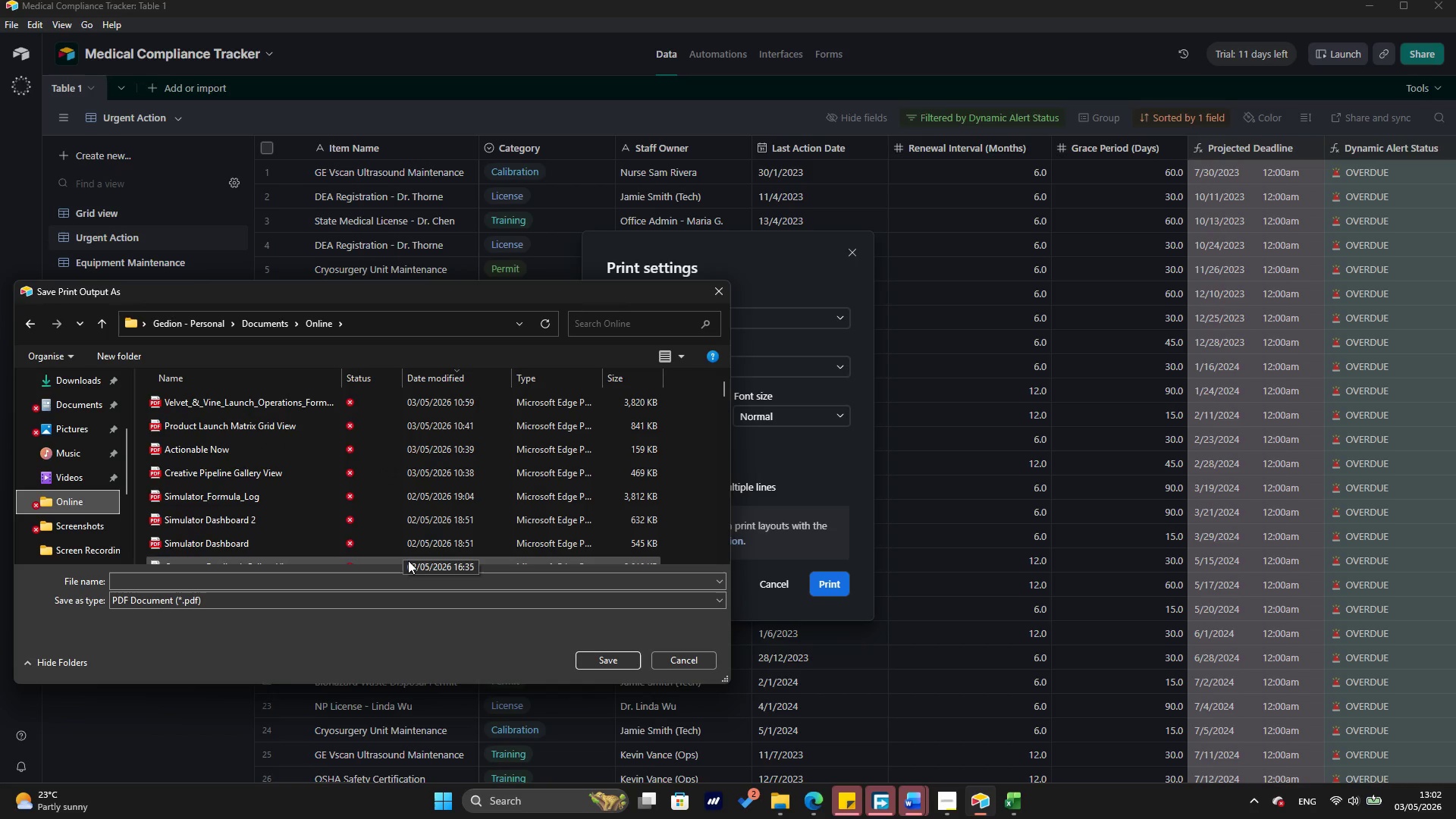 
key(CapsLock)
 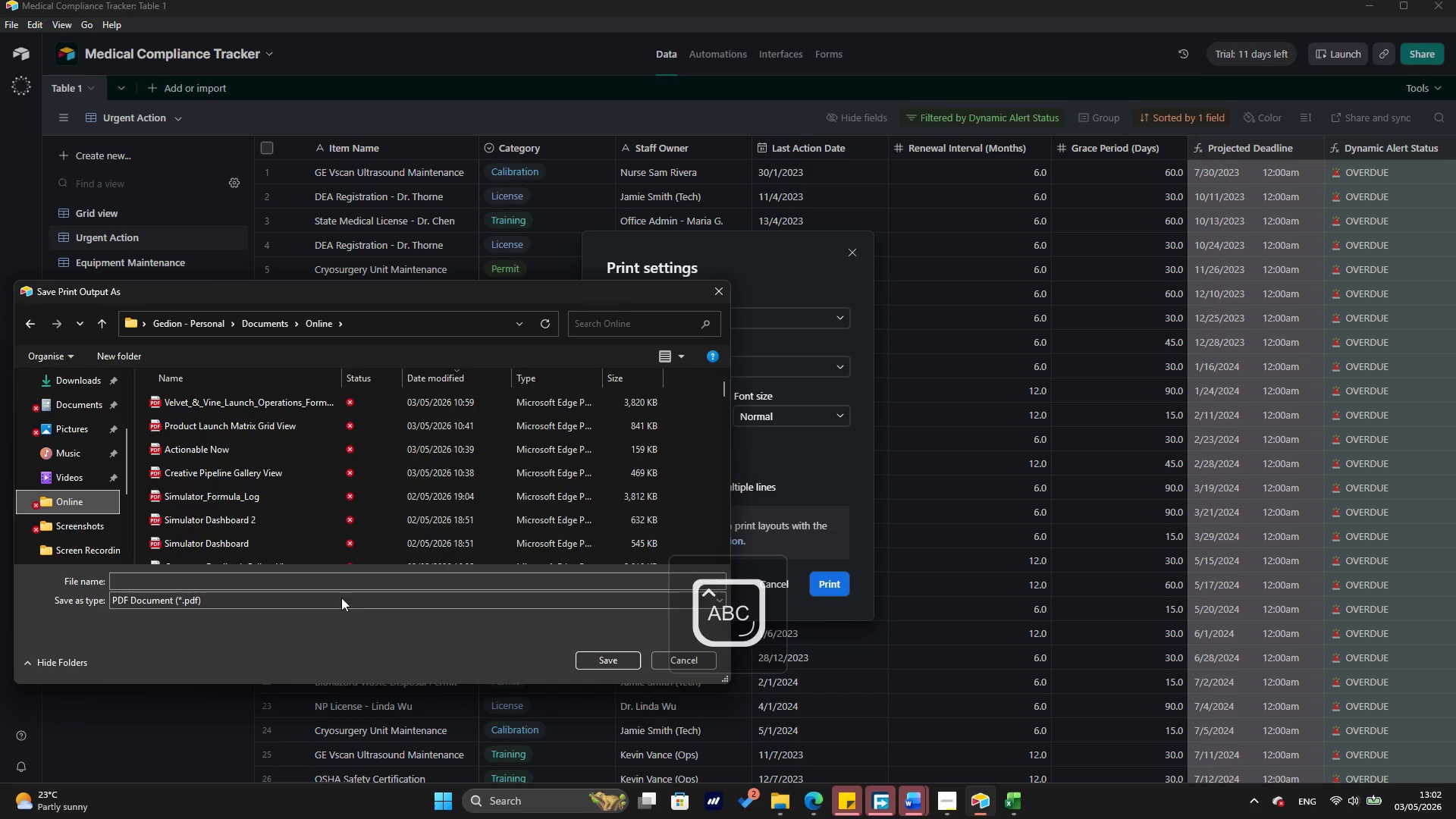 
left_click([246, 584])
 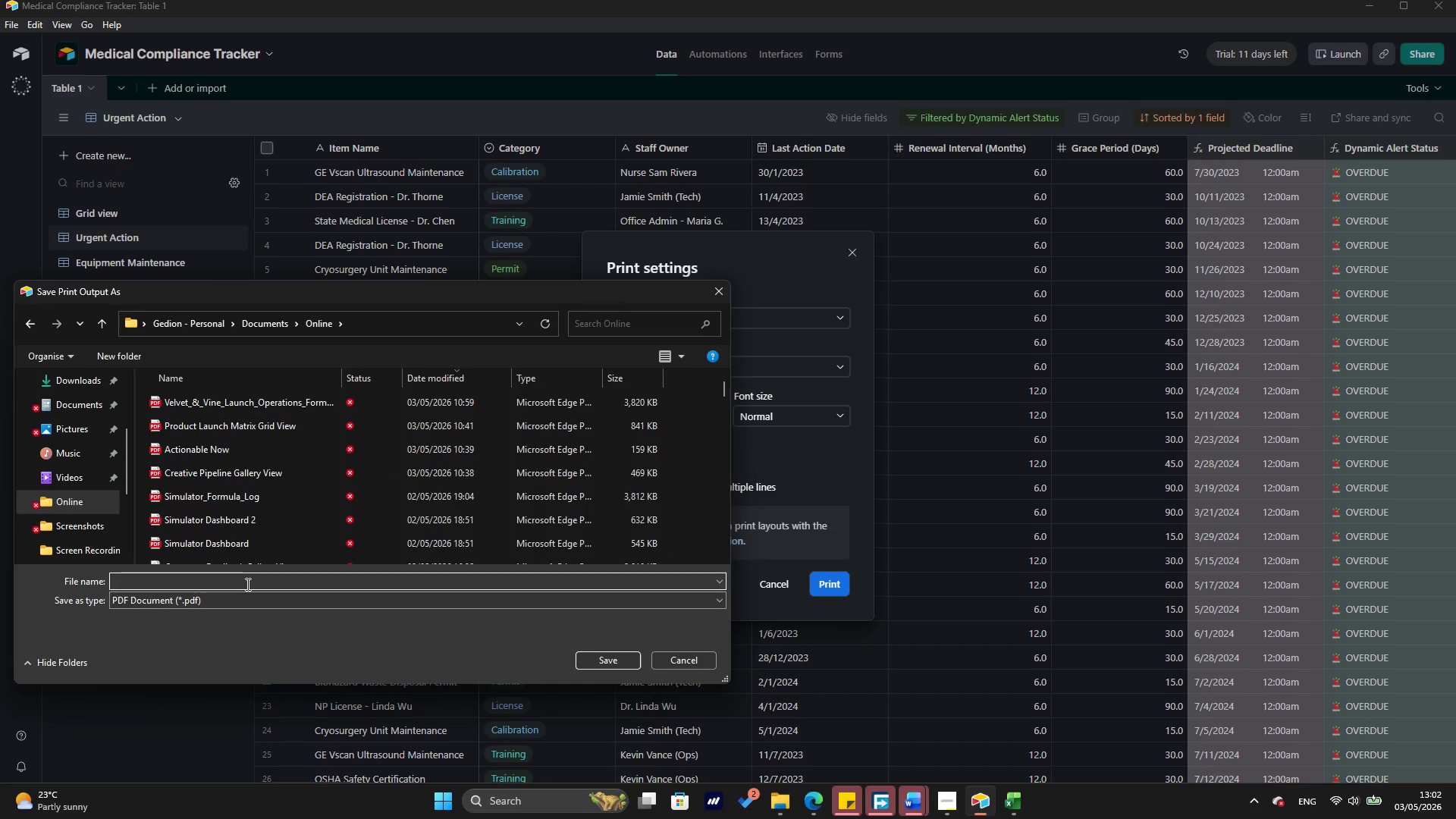 
type(Urgent Acr)
key(Backspace)
type(tion)
 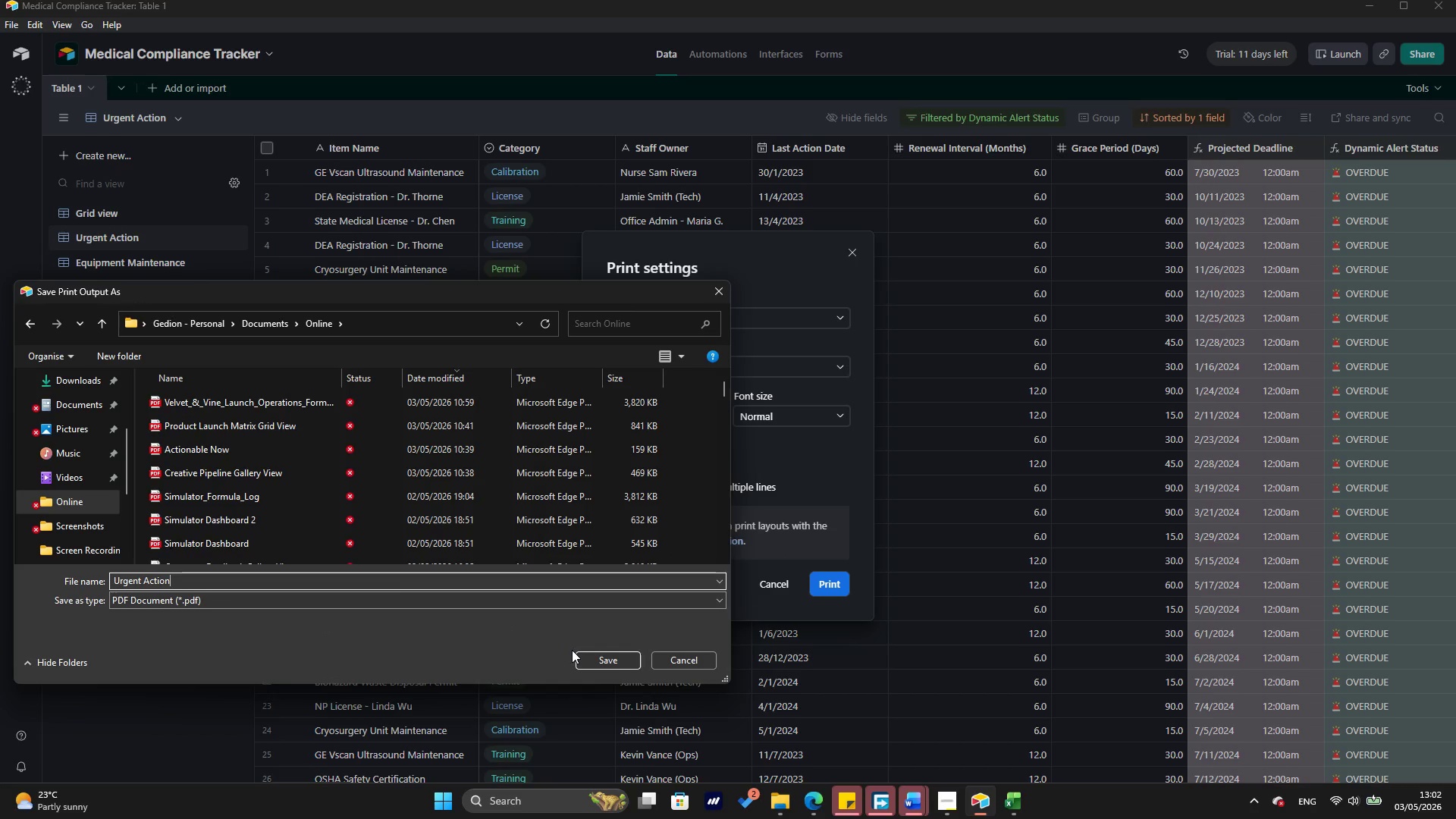 
left_click([585, 654])
 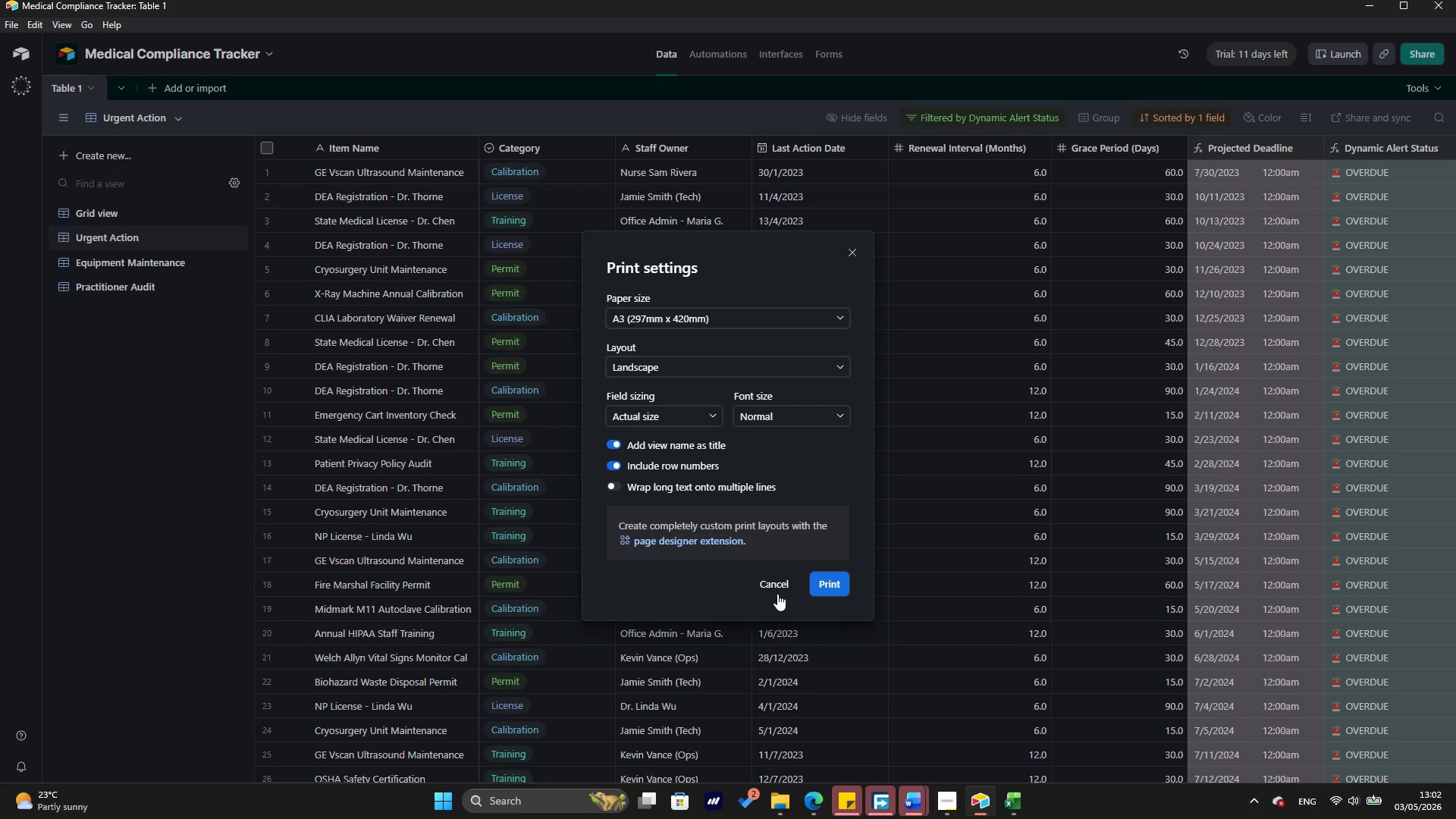 
left_click([779, 588])
 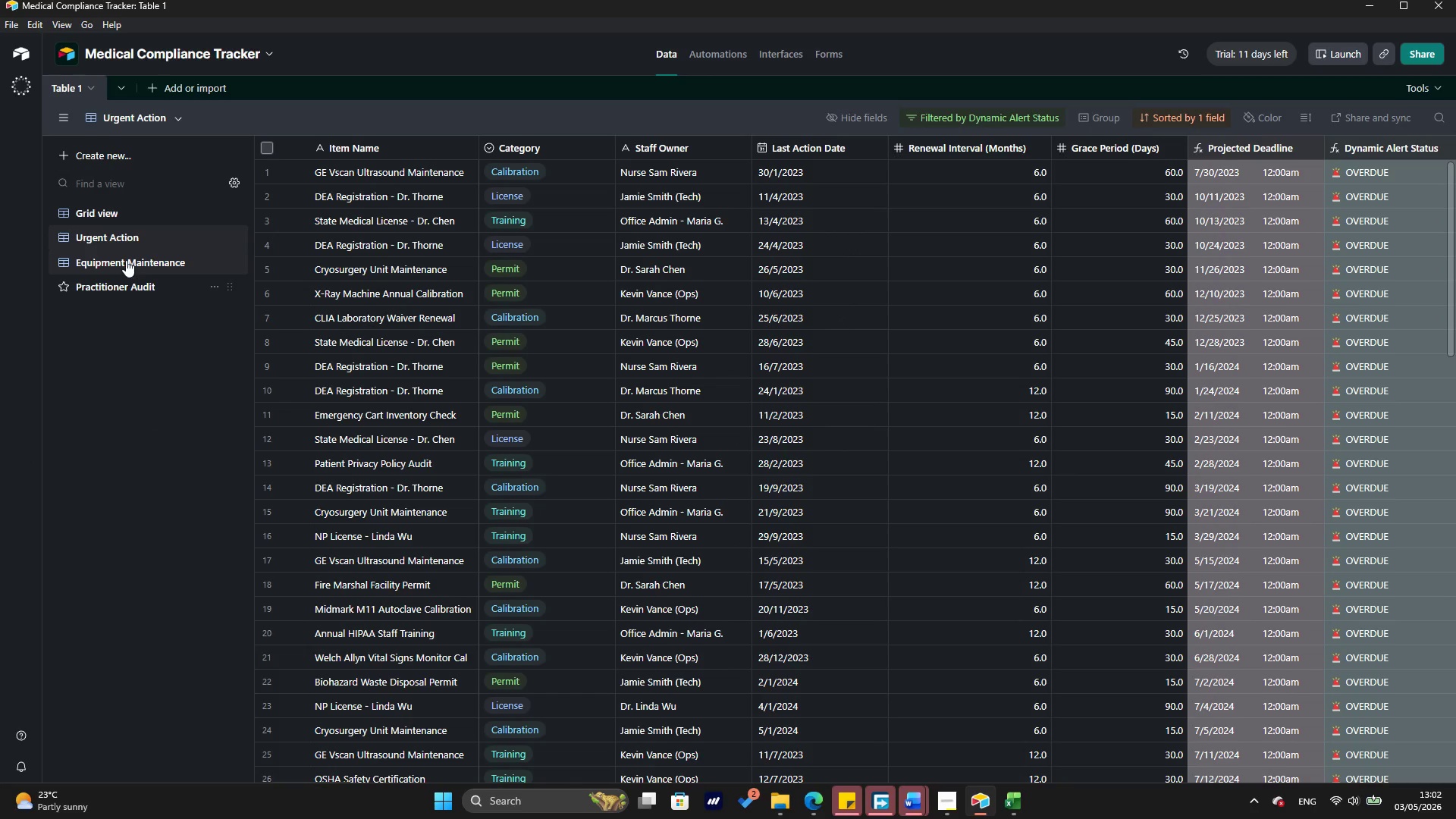 
left_click([126, 259])
 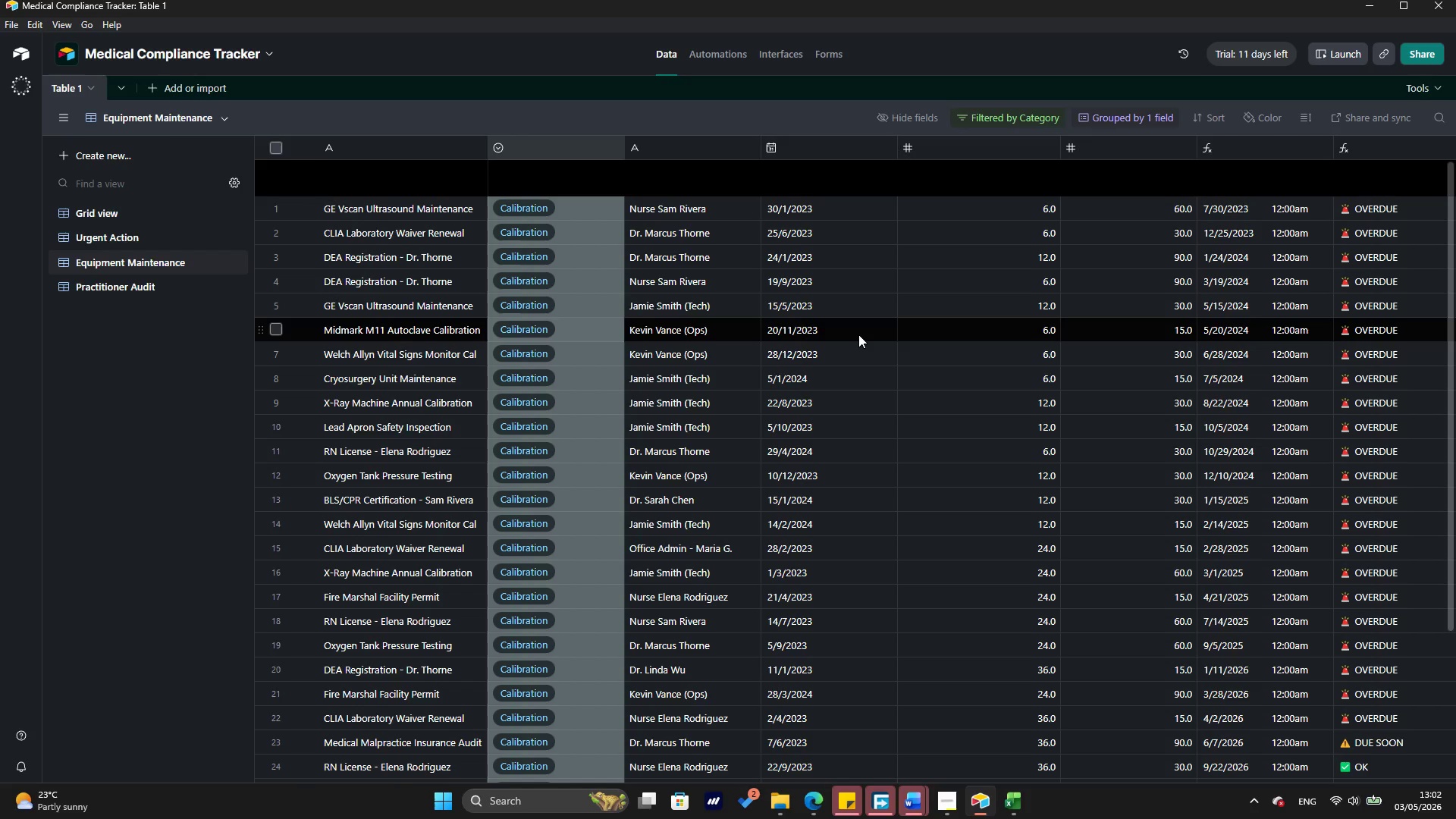 
key(Control+P)
 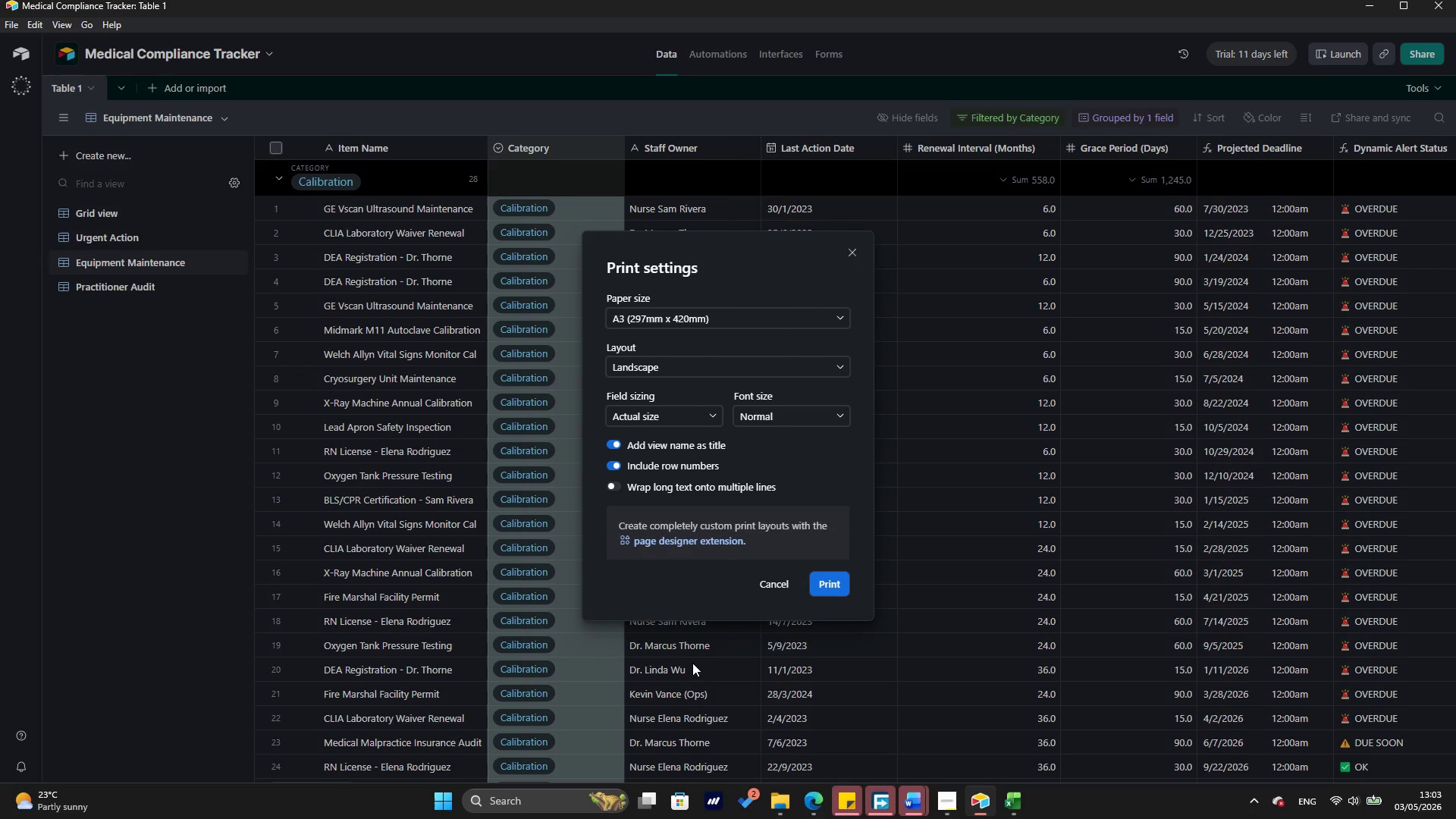 
left_click([831, 581])
 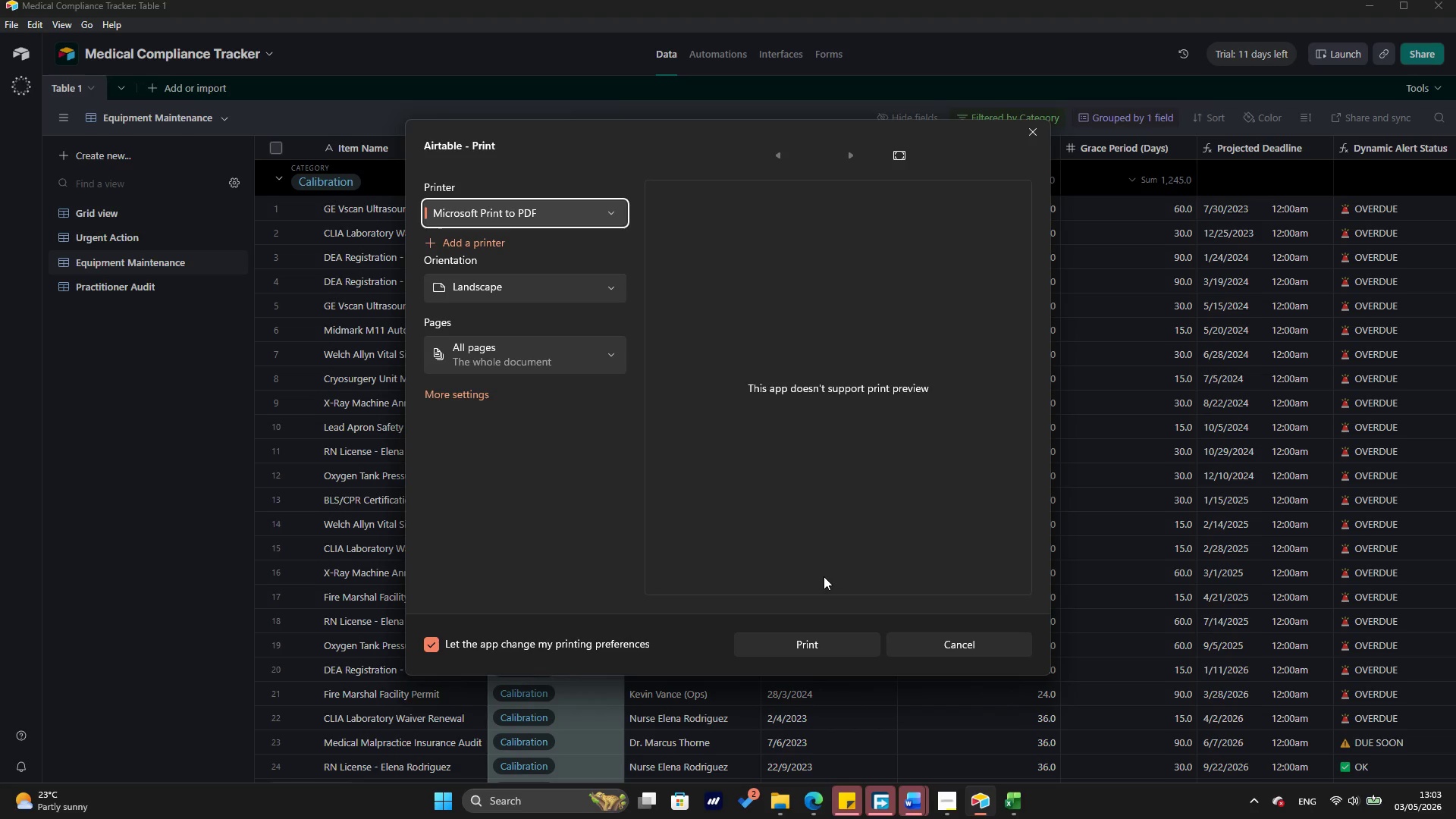 
wait(13.84)
 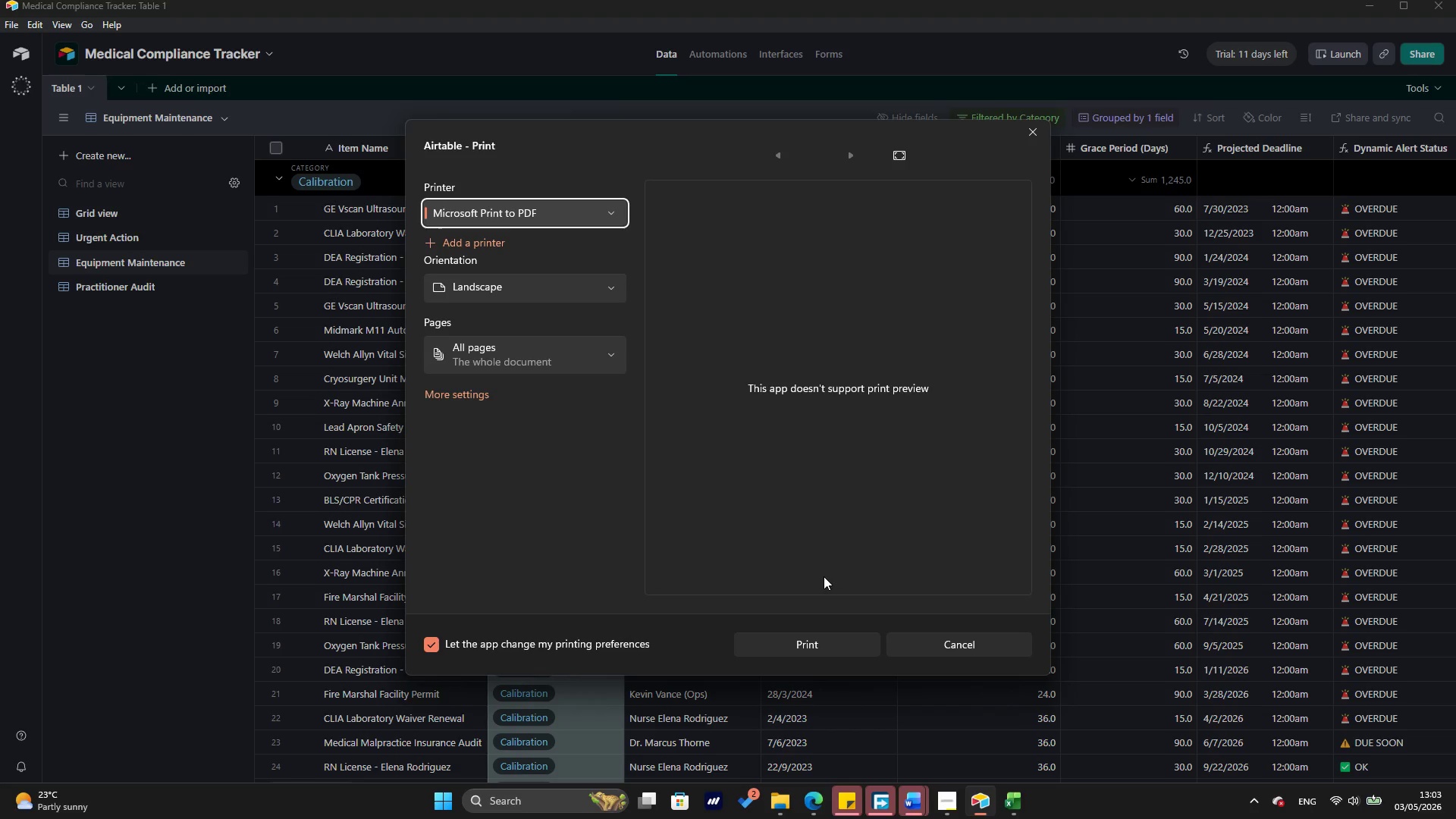 
left_click([747, 640])
 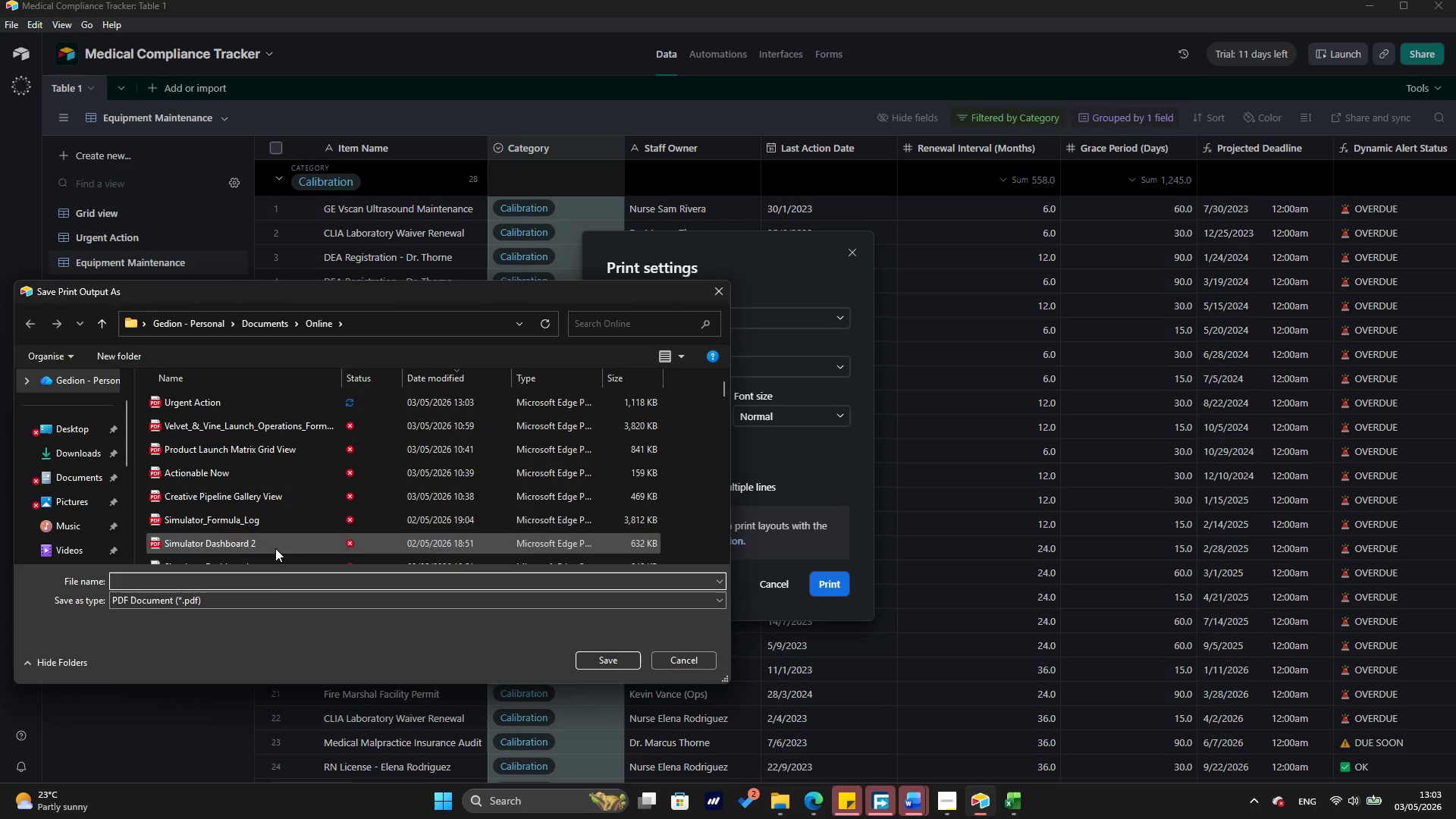 
wait(7.34)
 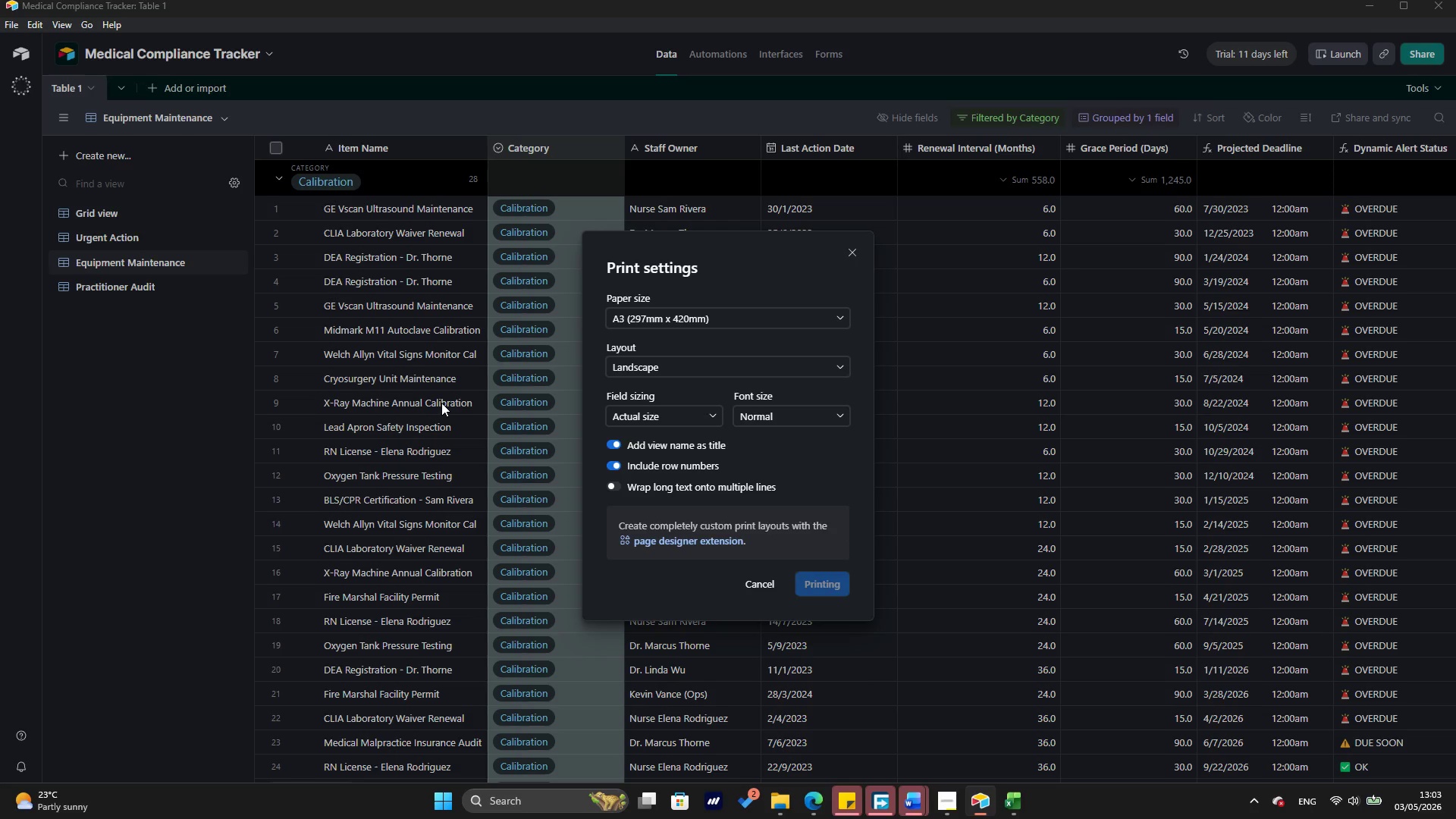 
left_click([291, 579])
 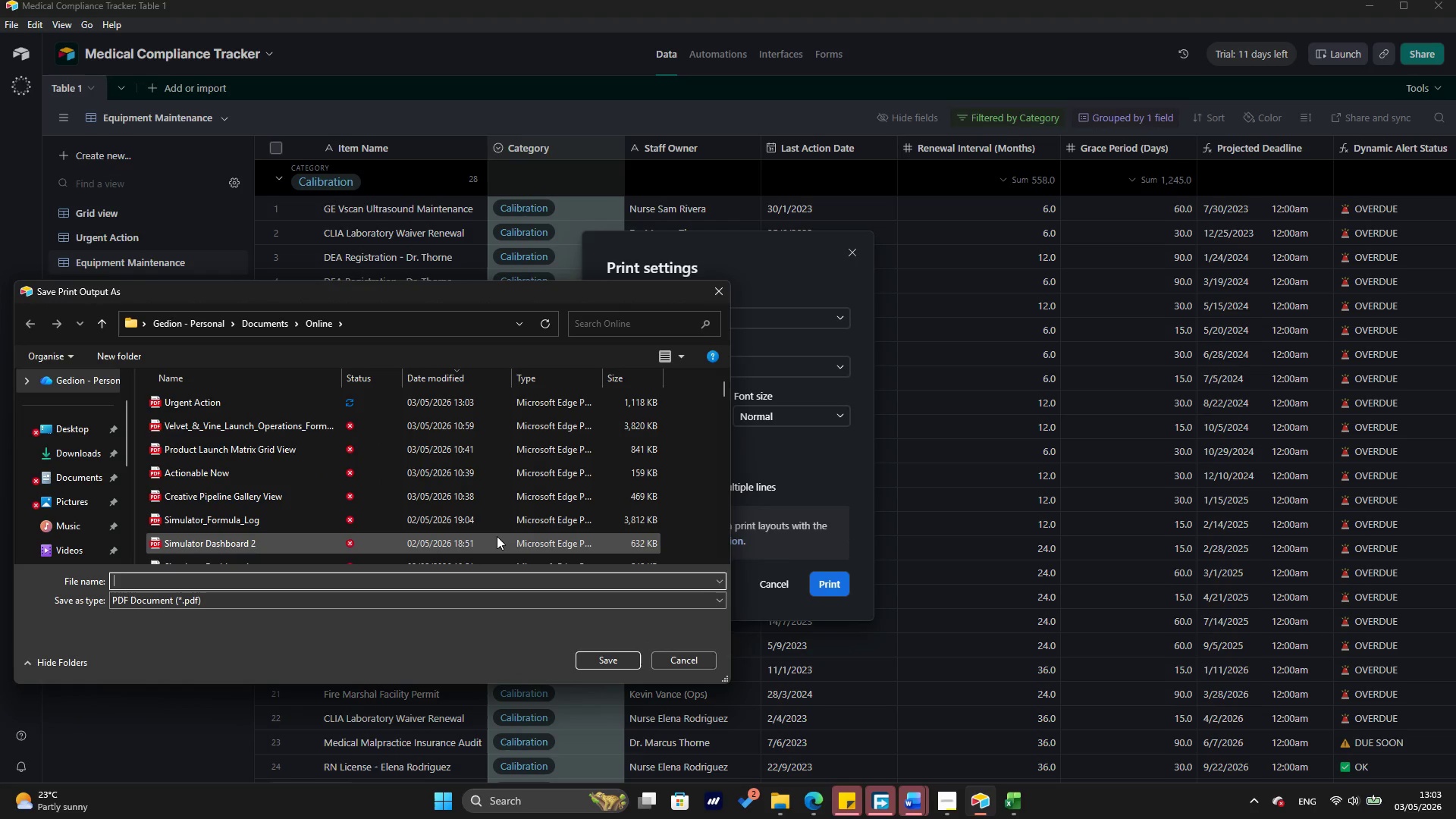 
type(Equipment Maintenance)
 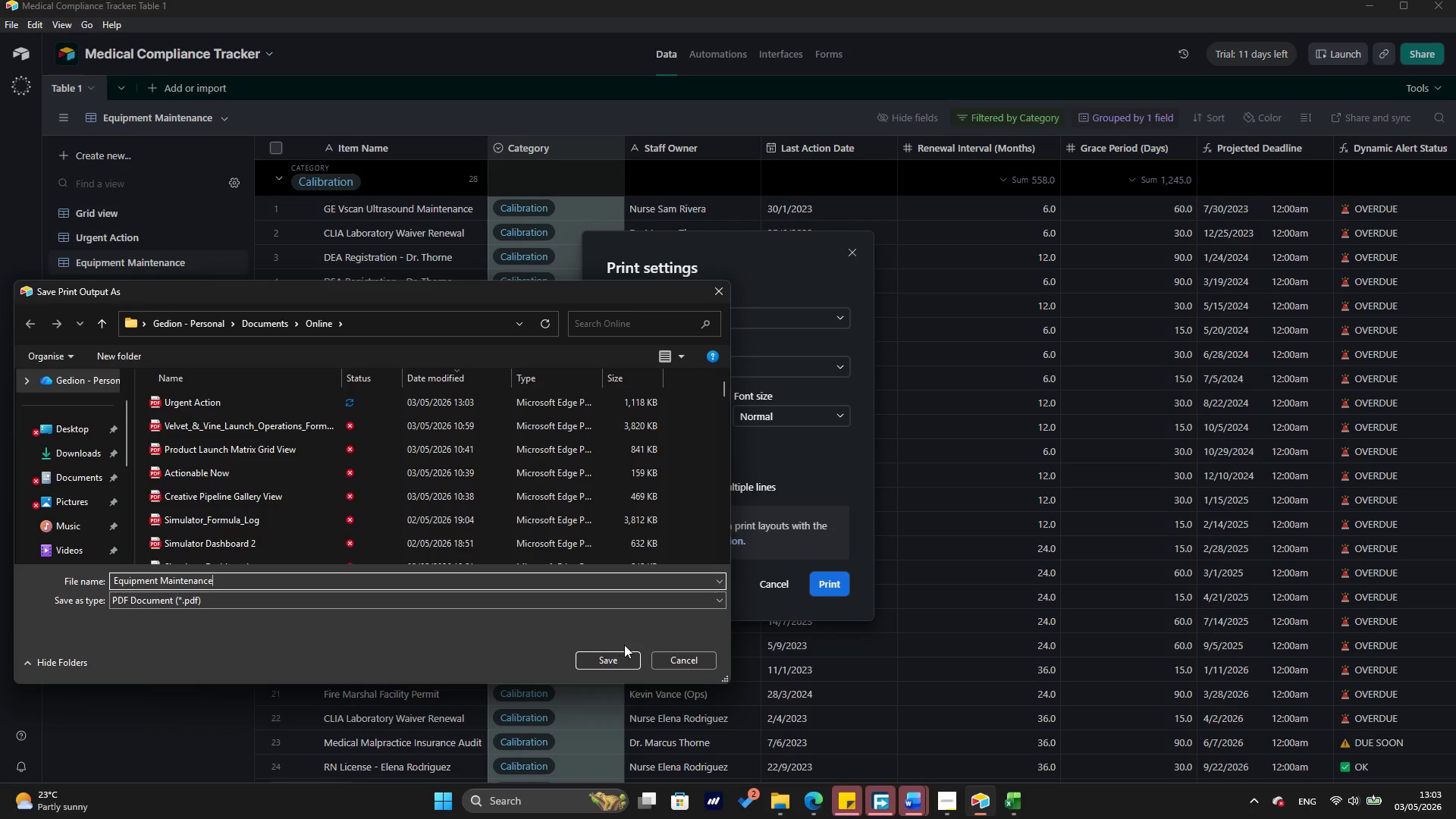 
left_click([624, 659])
 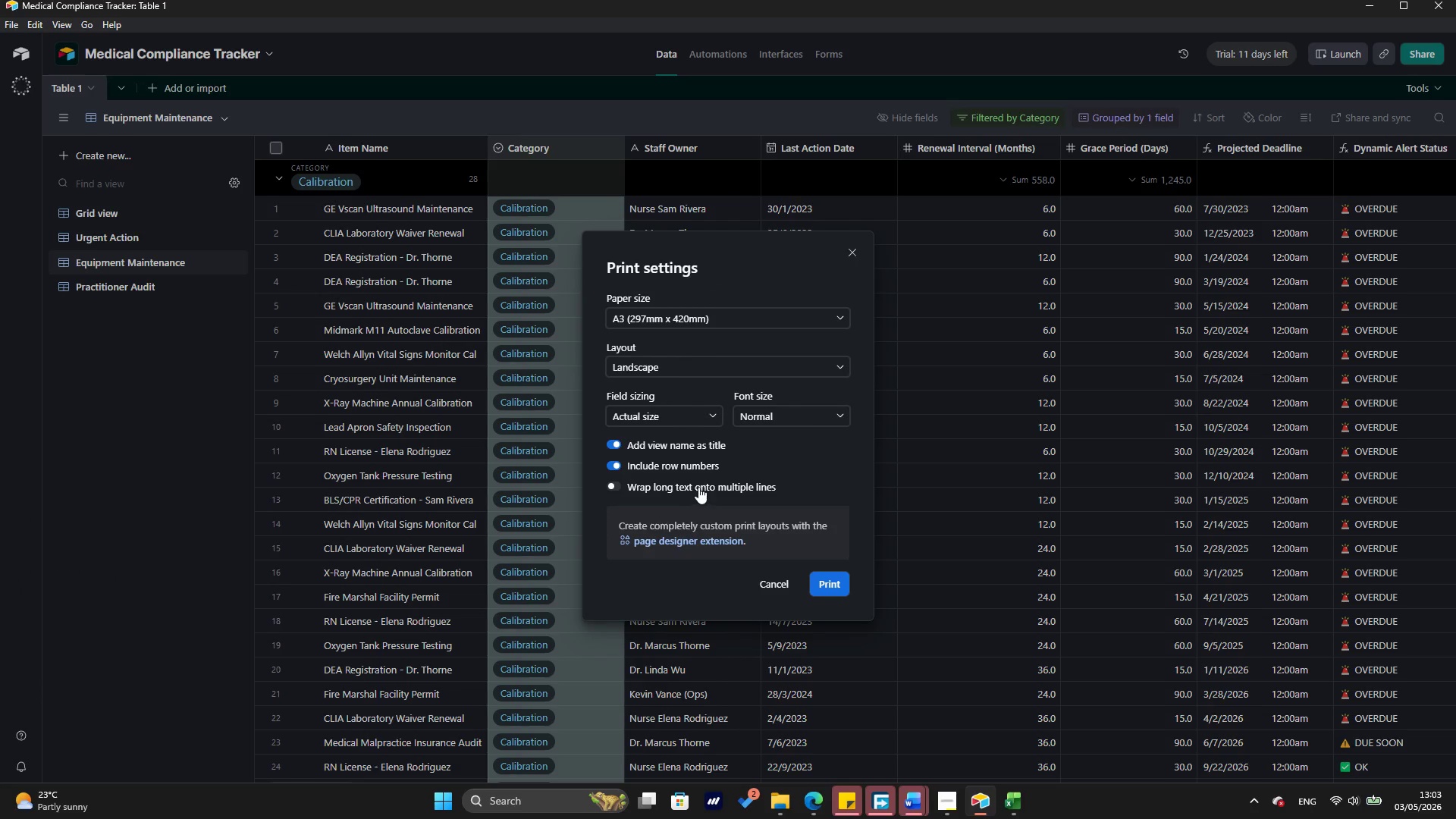 
left_click([786, 585])
 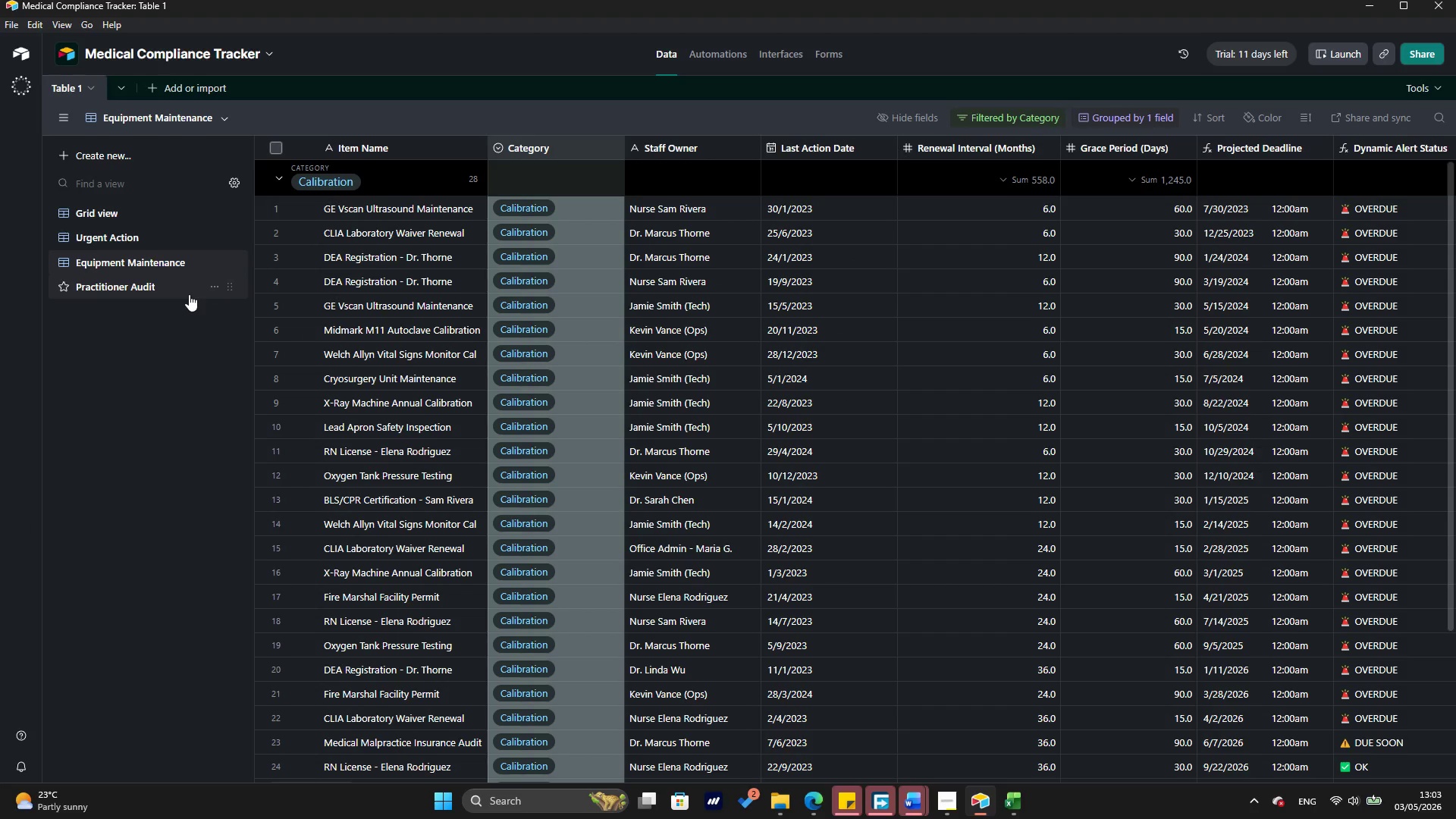 
left_click([189, 293])
 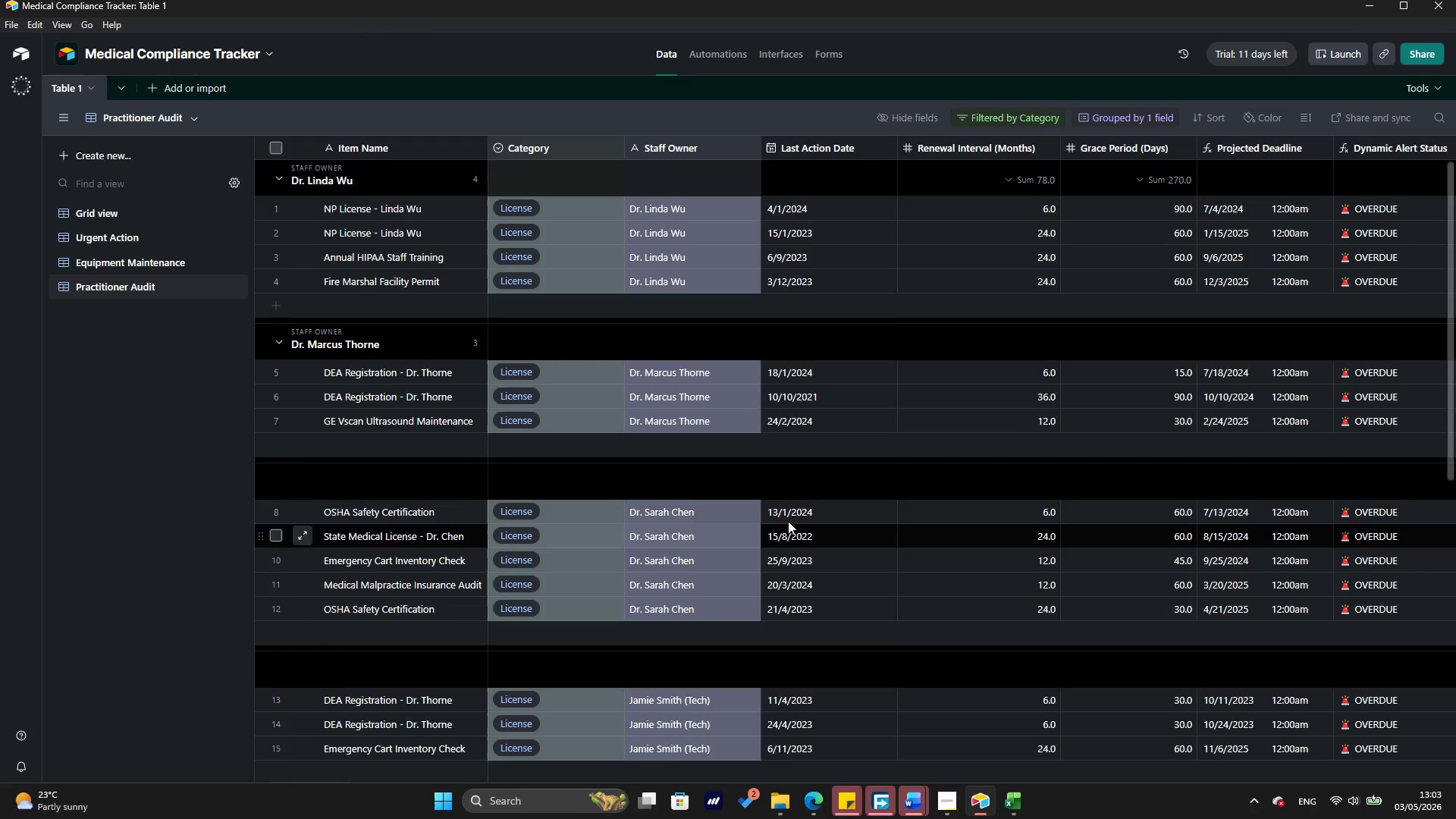 
key(Control+P)
 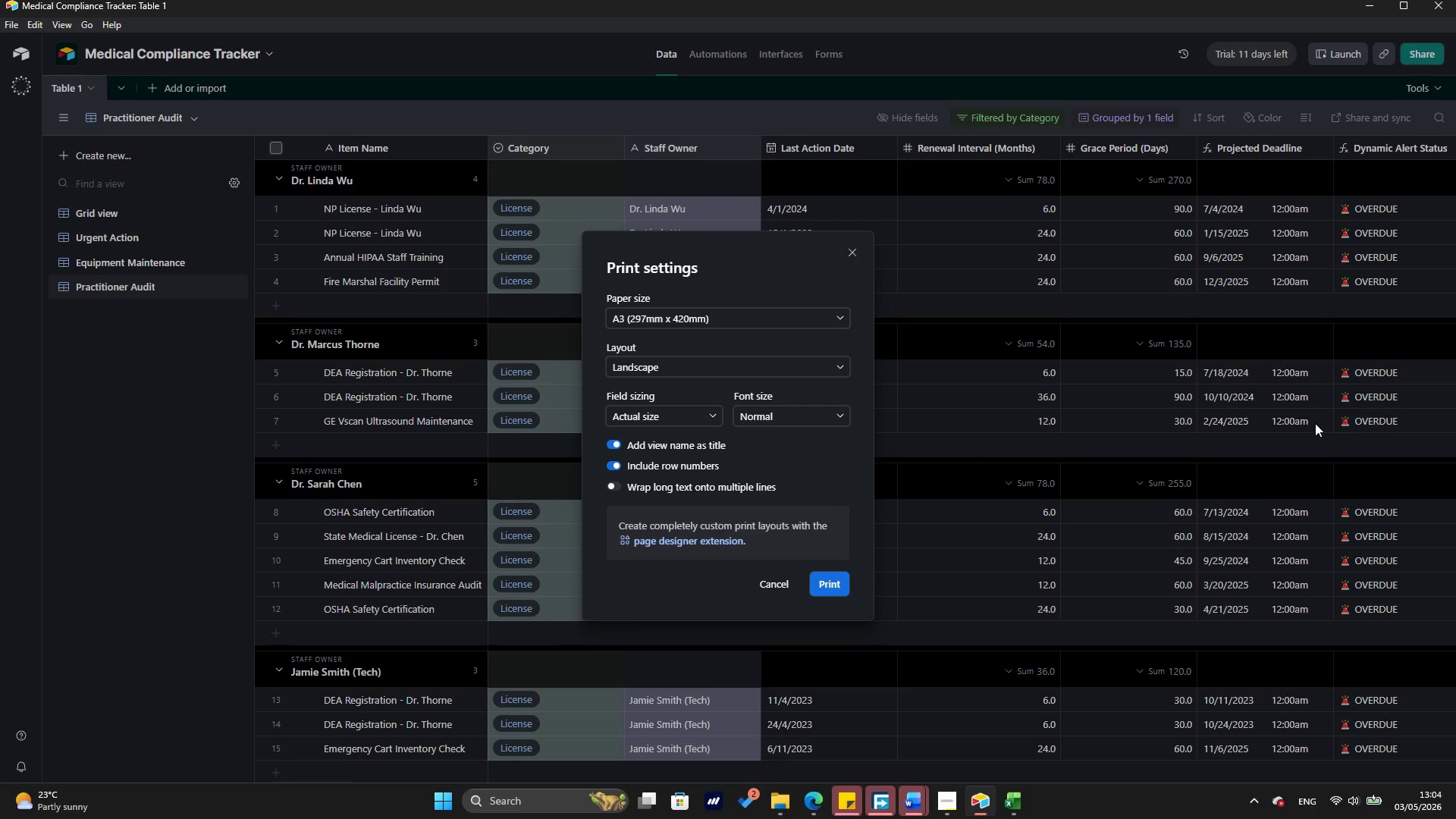 
wait(33.51)
 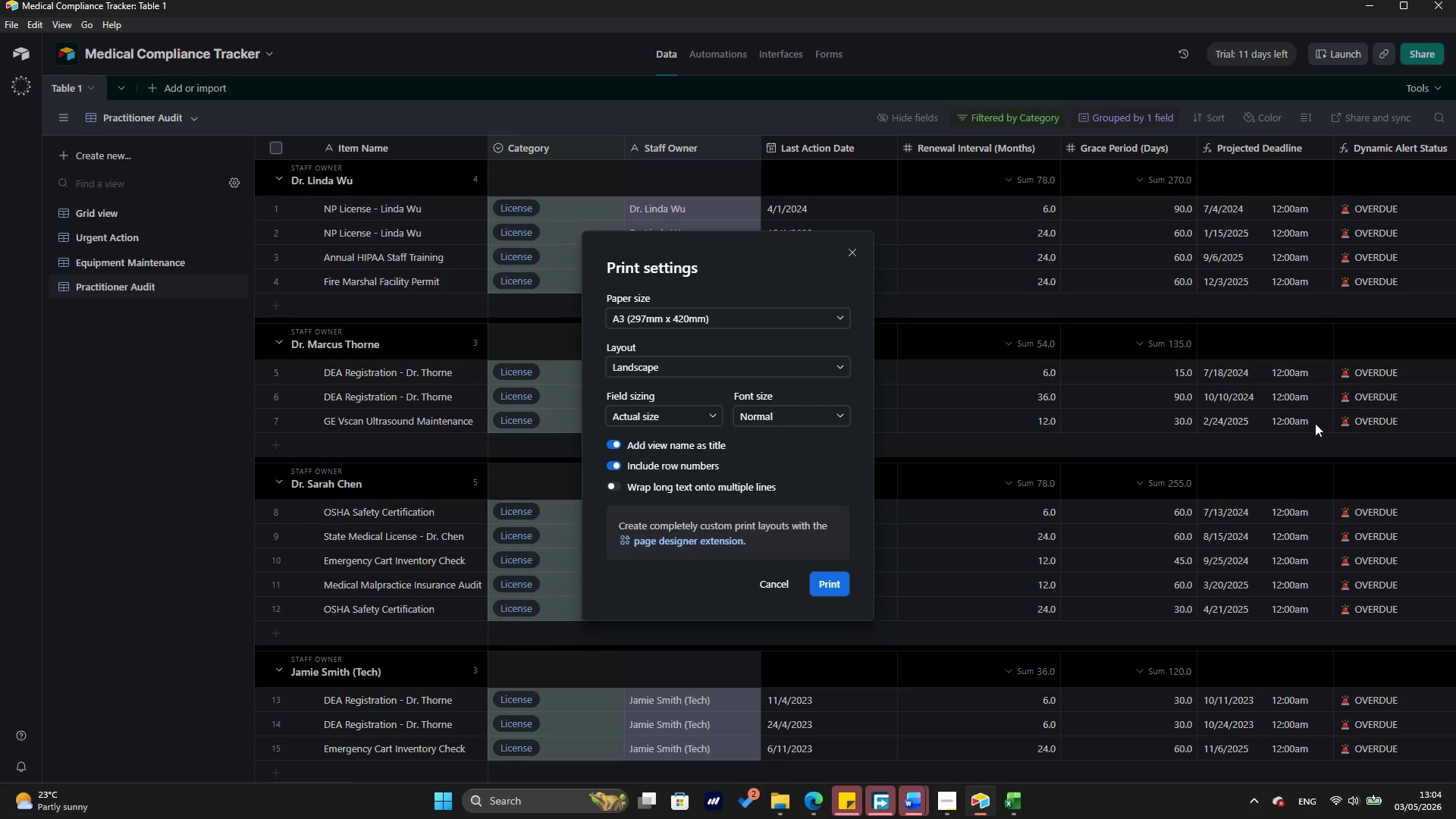 
left_click([843, 575])
 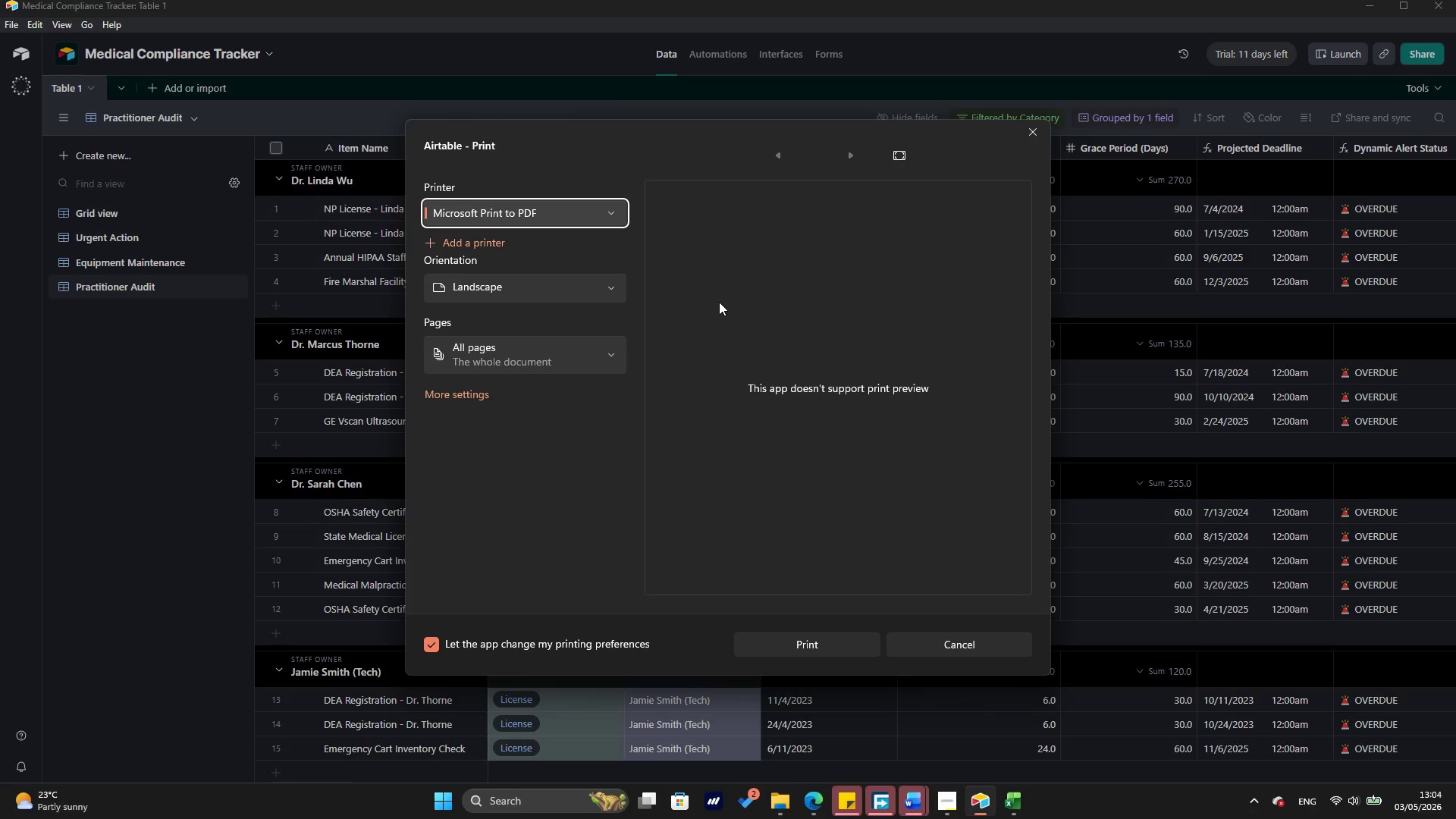 
wait(23.62)
 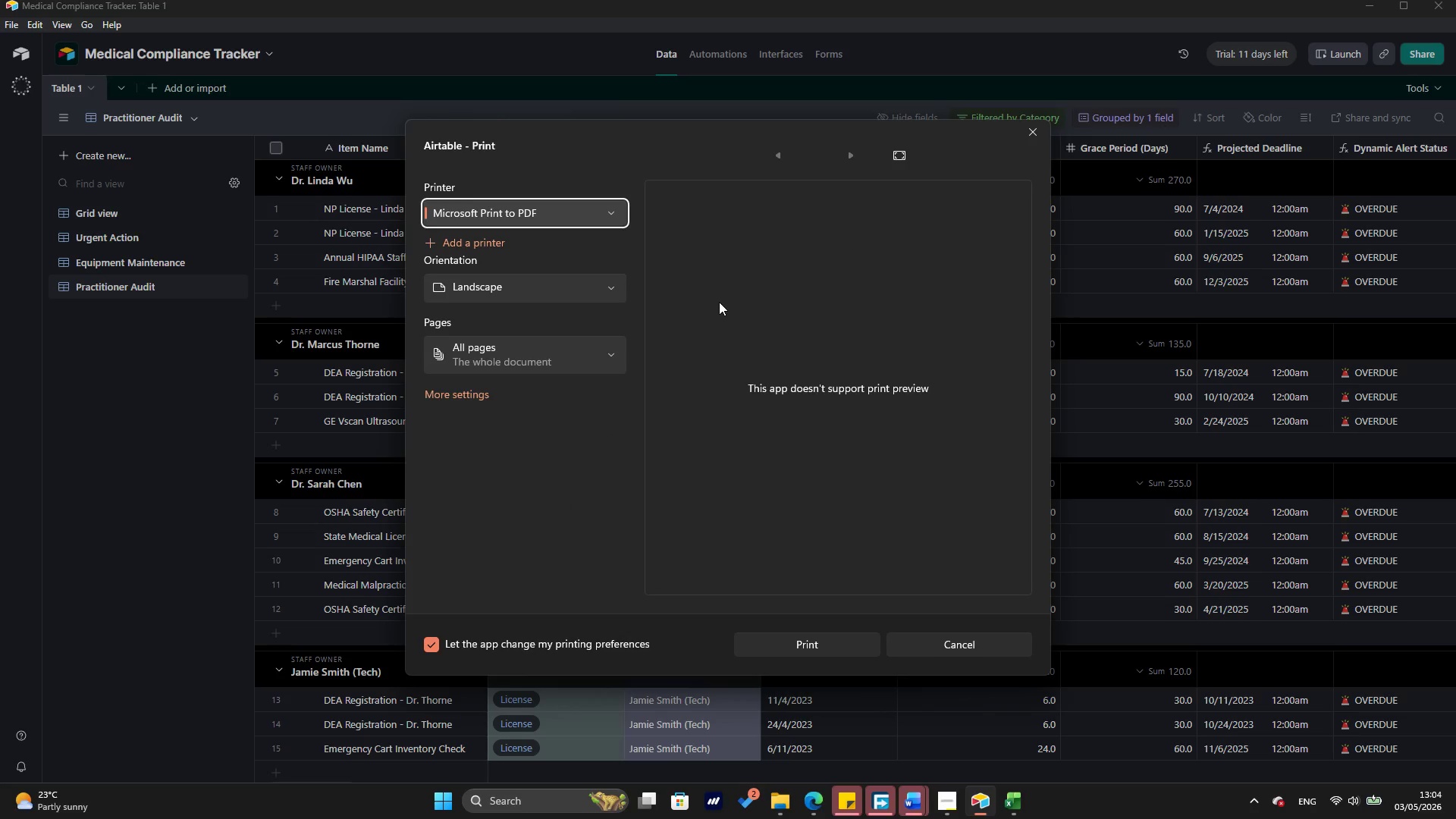 
left_click([871, 653])
 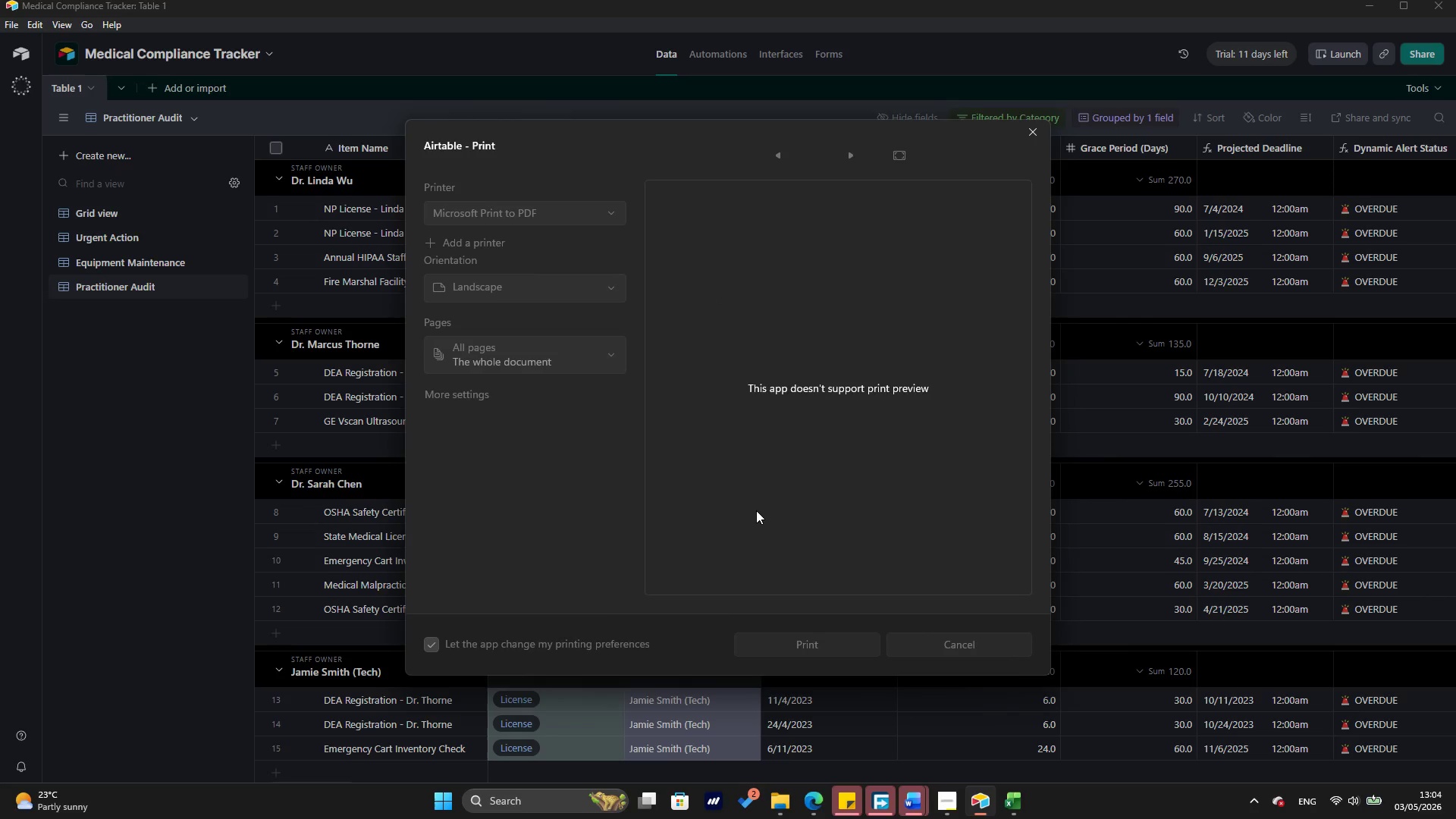 
mouse_move([747, 490])
 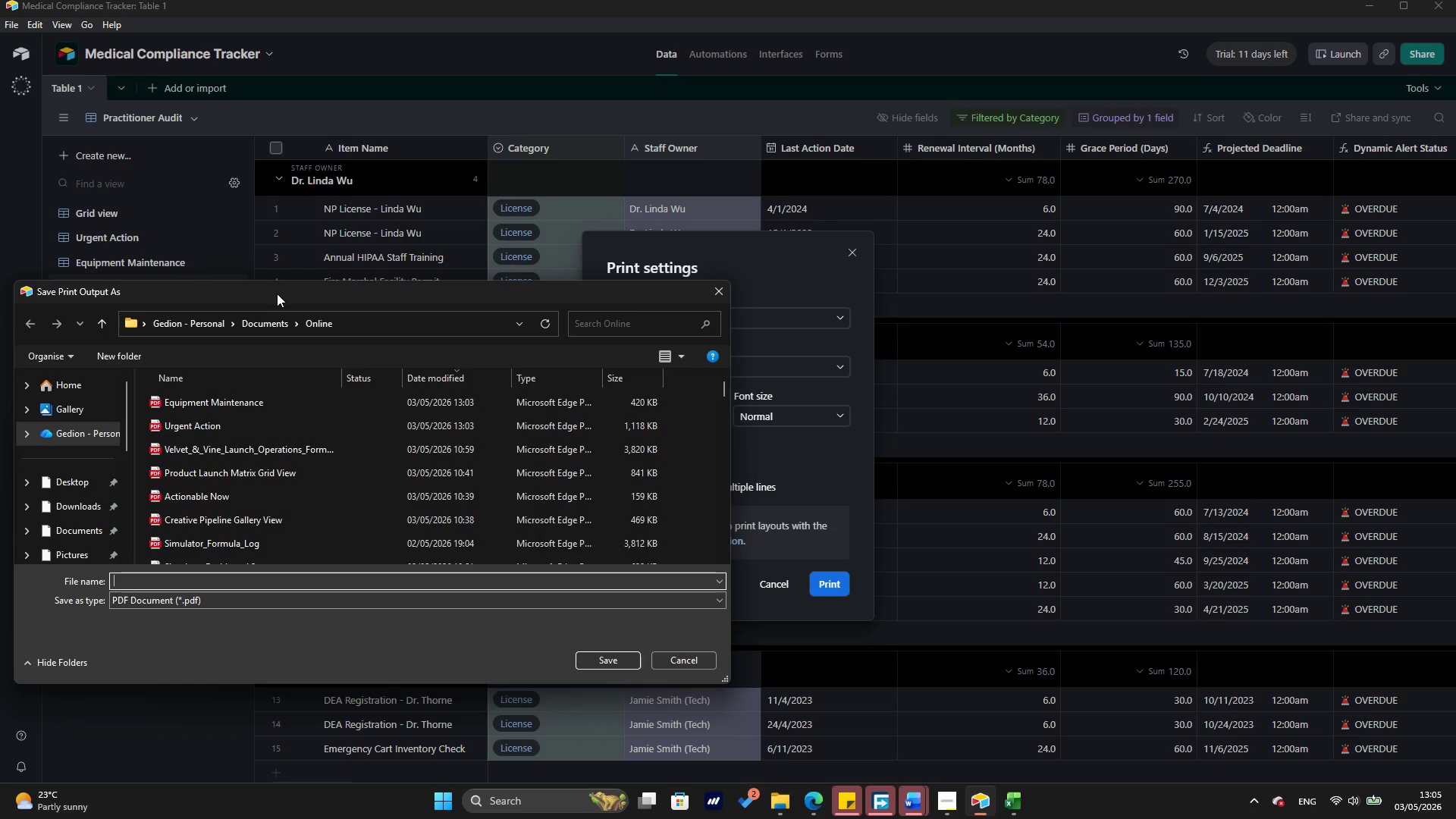 
wait(16.19)
 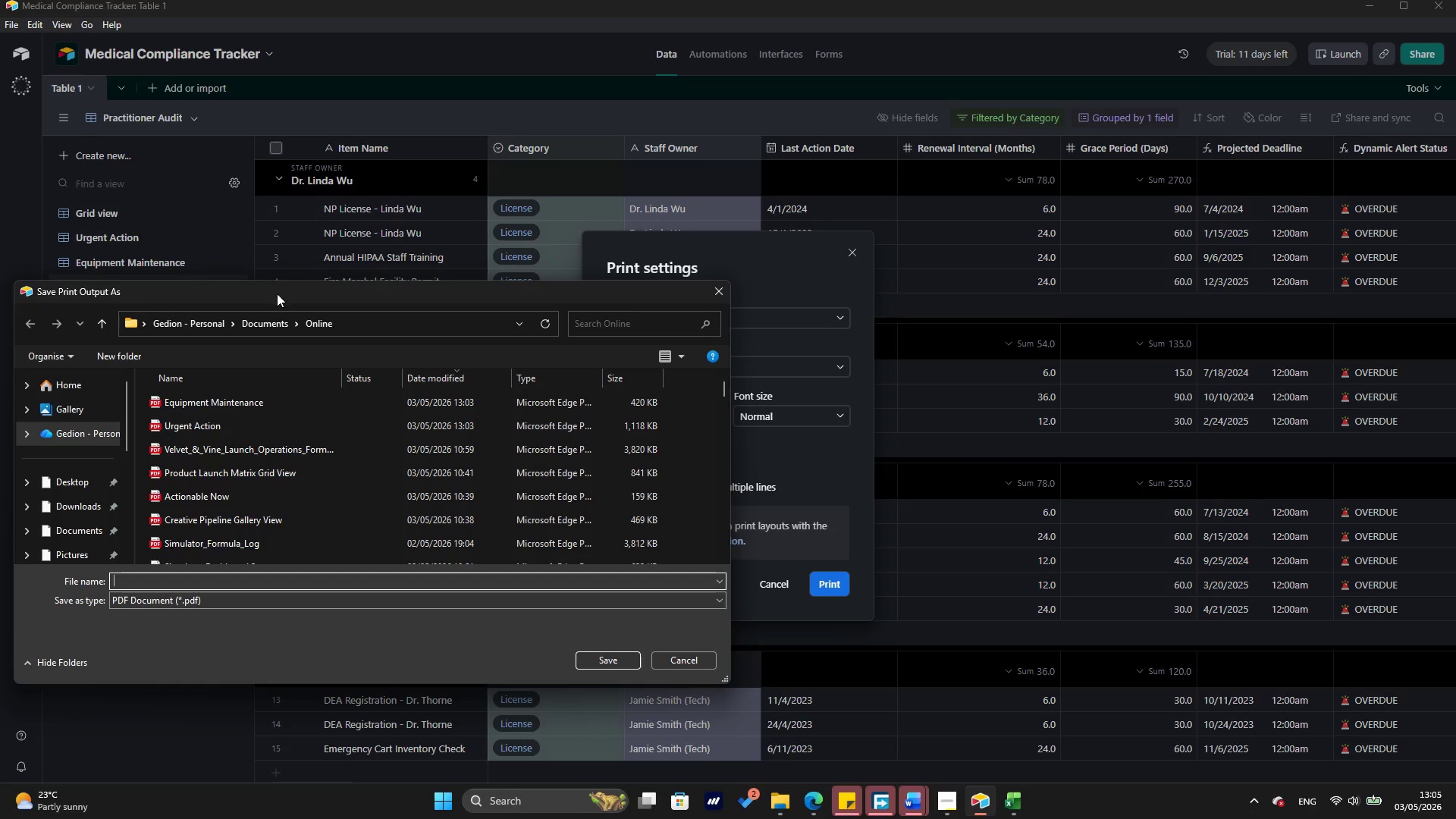 
left_click_drag(start_coordinate=[331, 290], to_coordinate=[369, 351])
 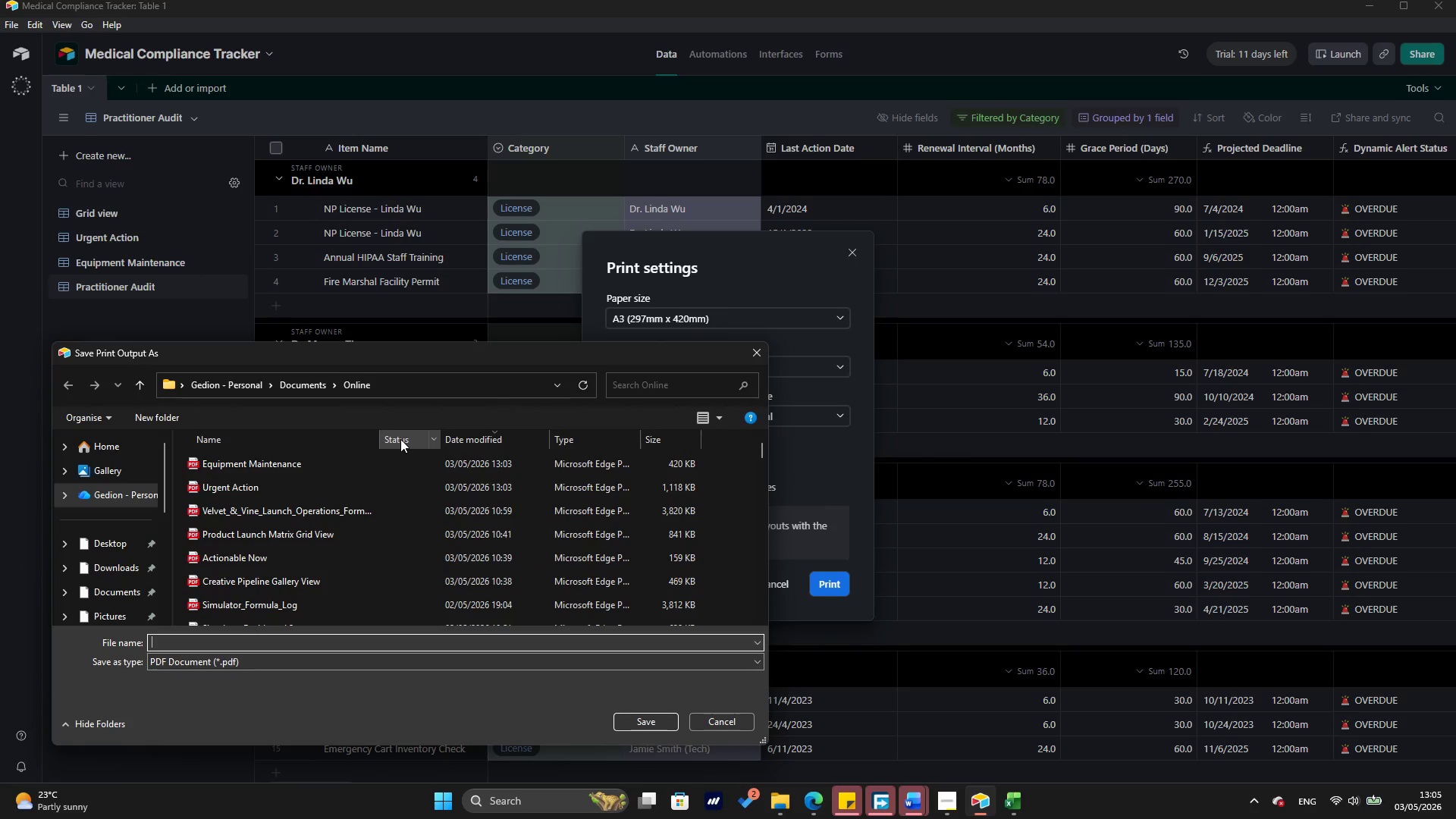 
type(O)
key(Backspace)
type(Practit)
 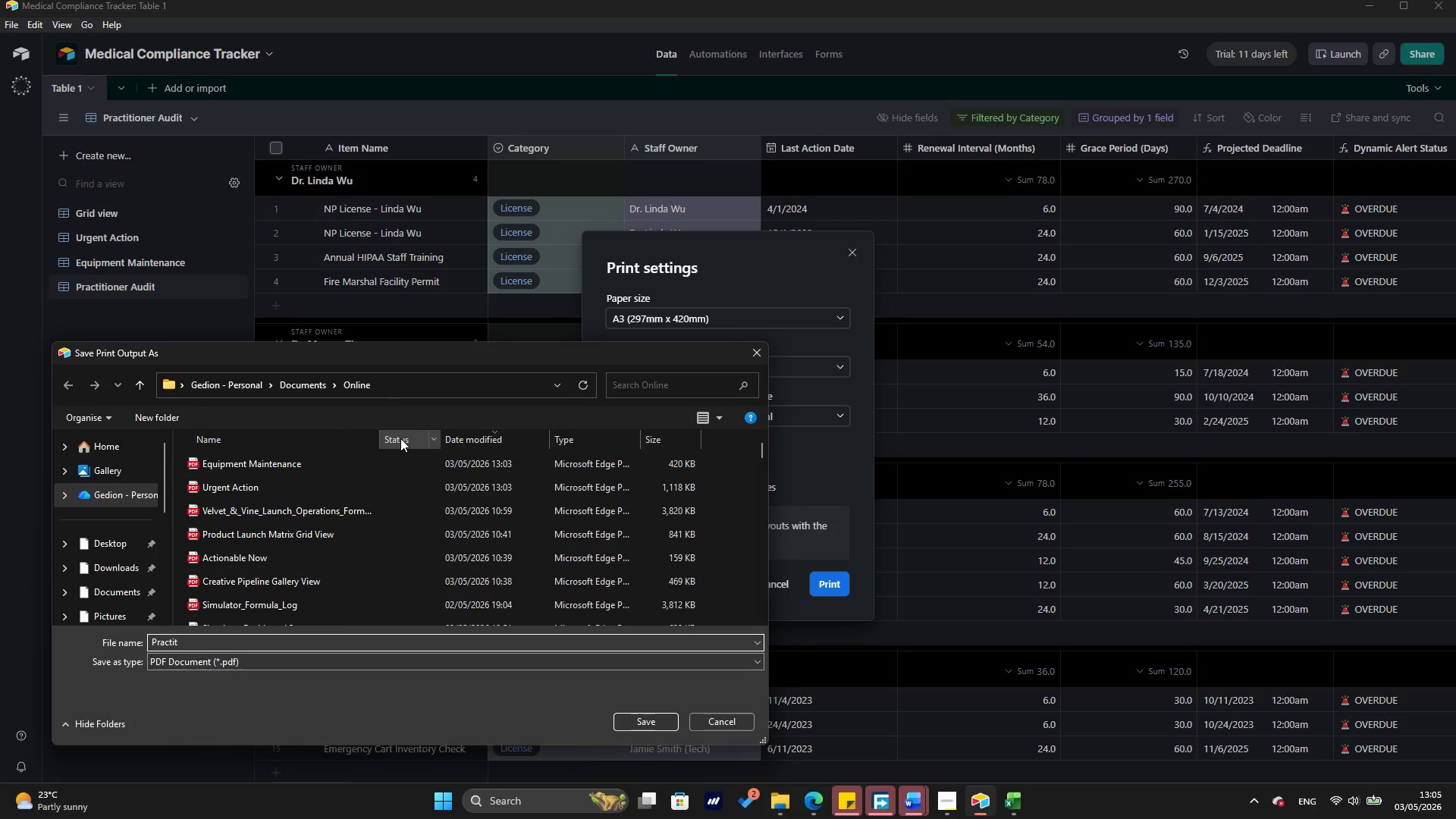 
wait(5.12)
 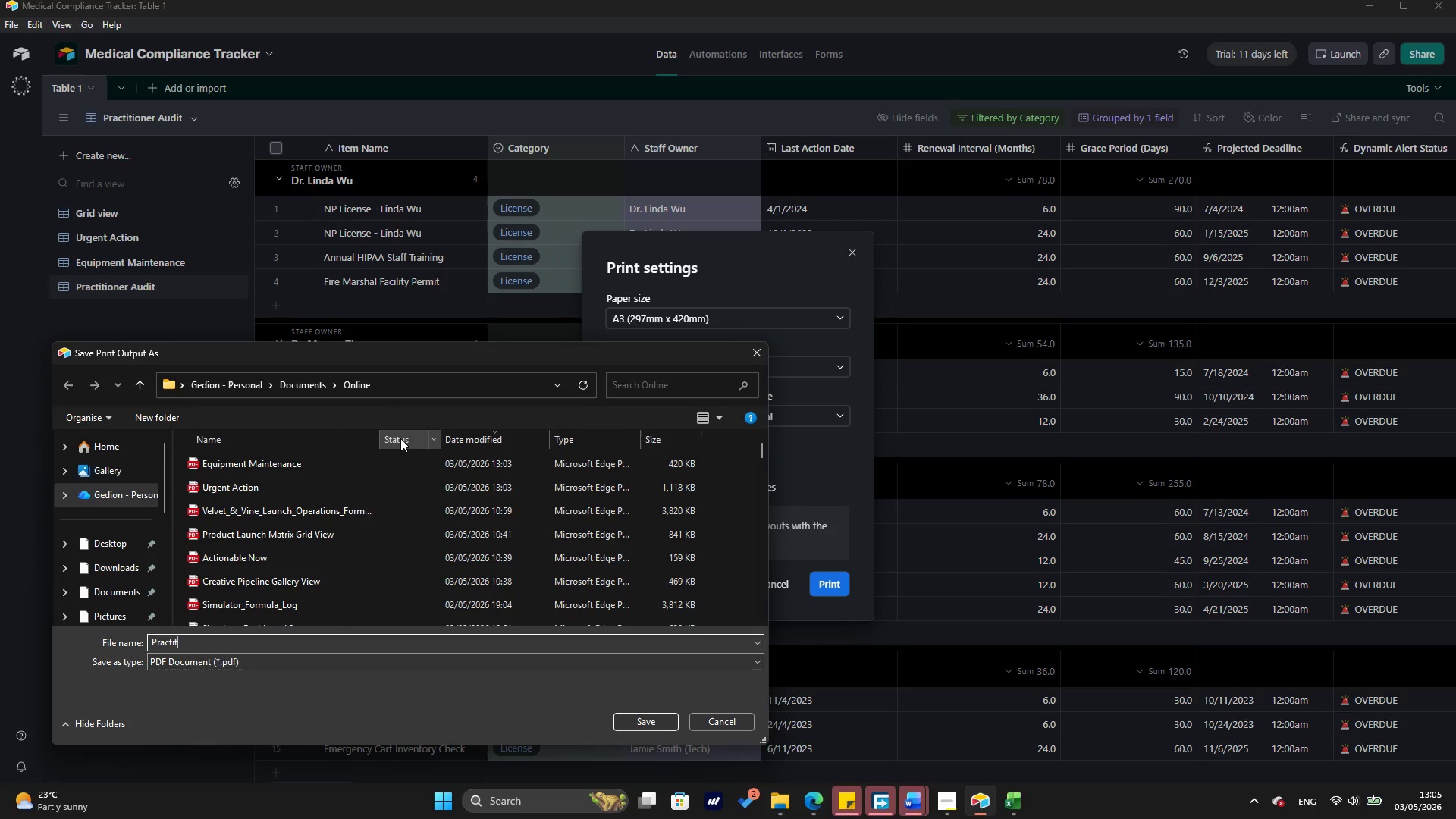 
type(ioner Audit)
 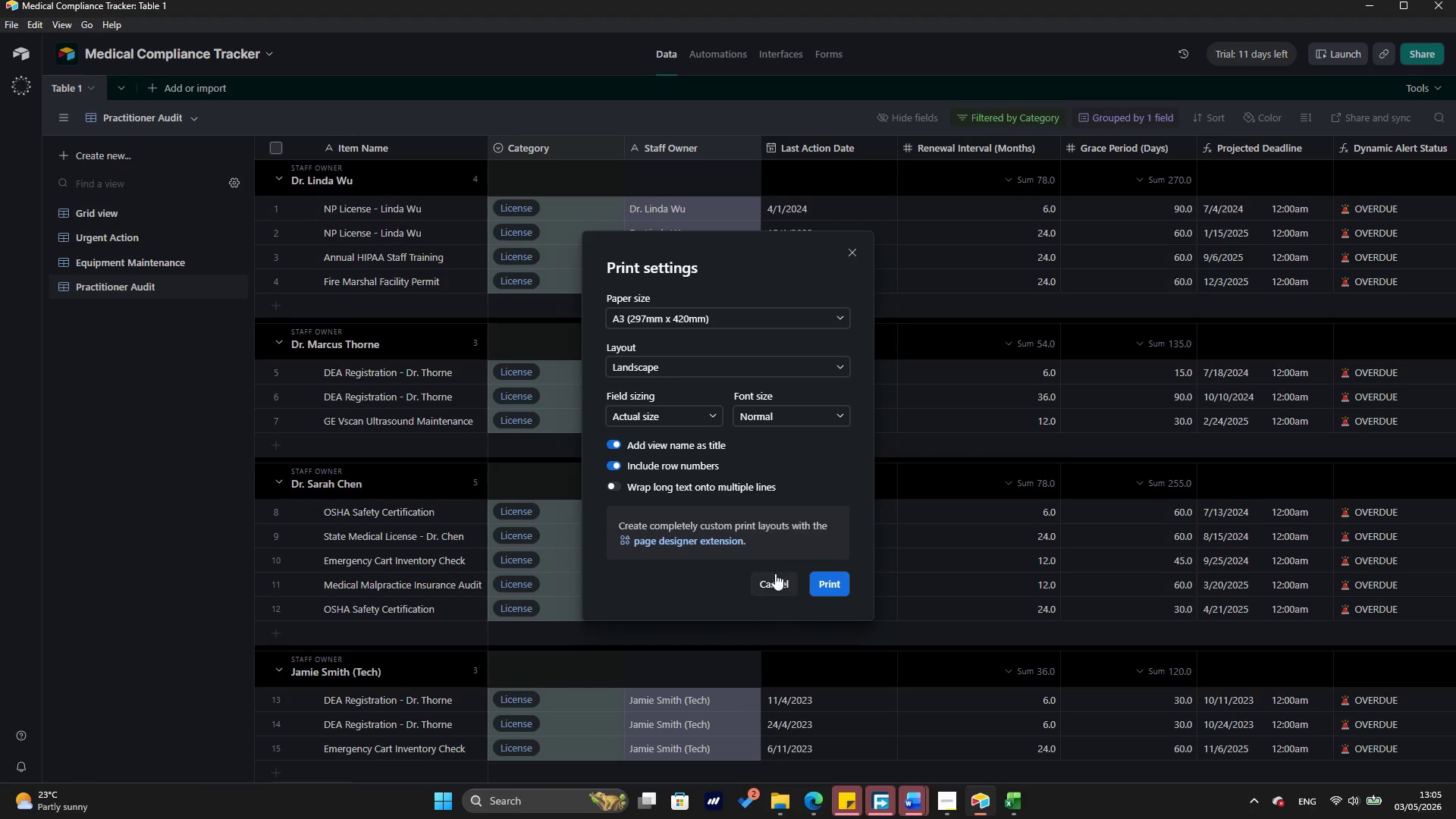 
left_click([774, 575])
 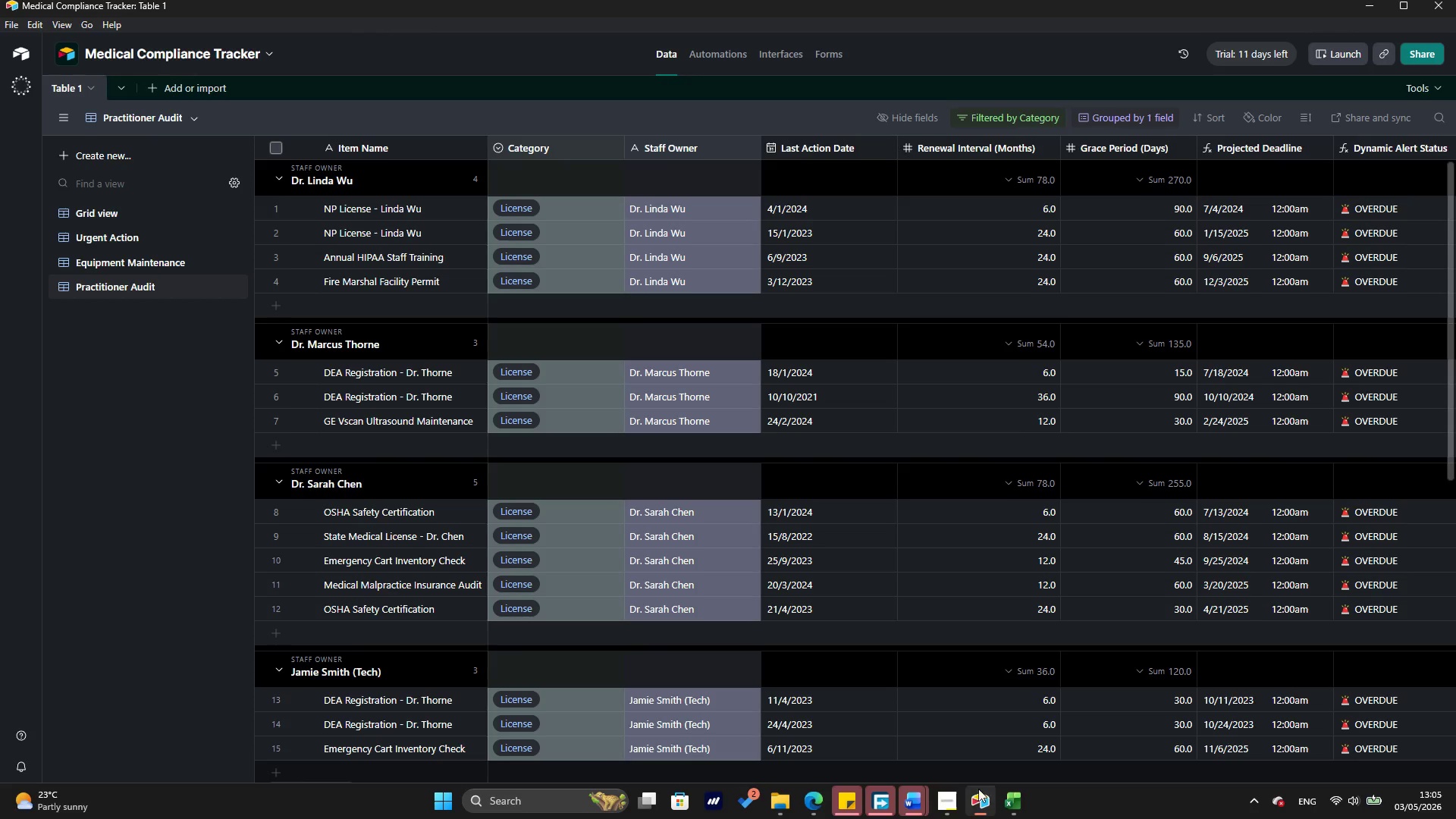 
left_click([948, 801])